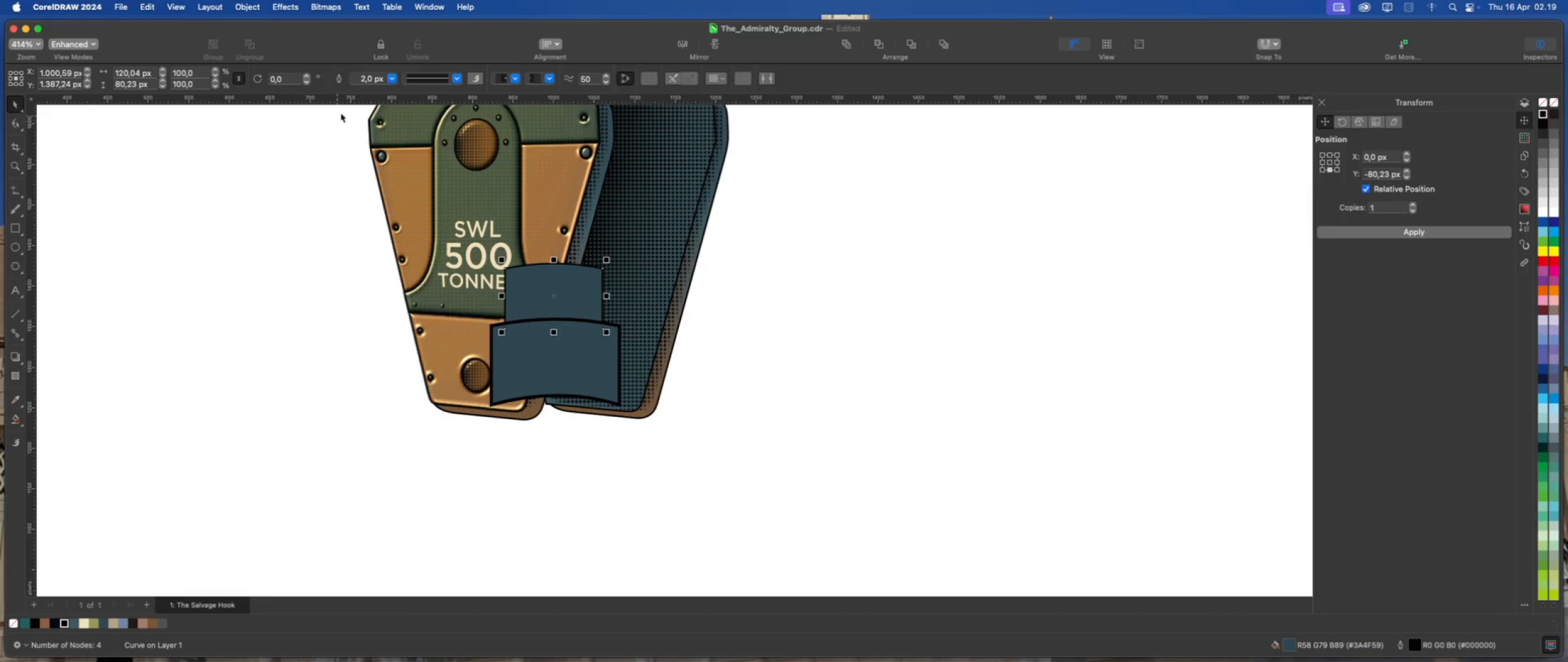 
left_click([392, 82])
 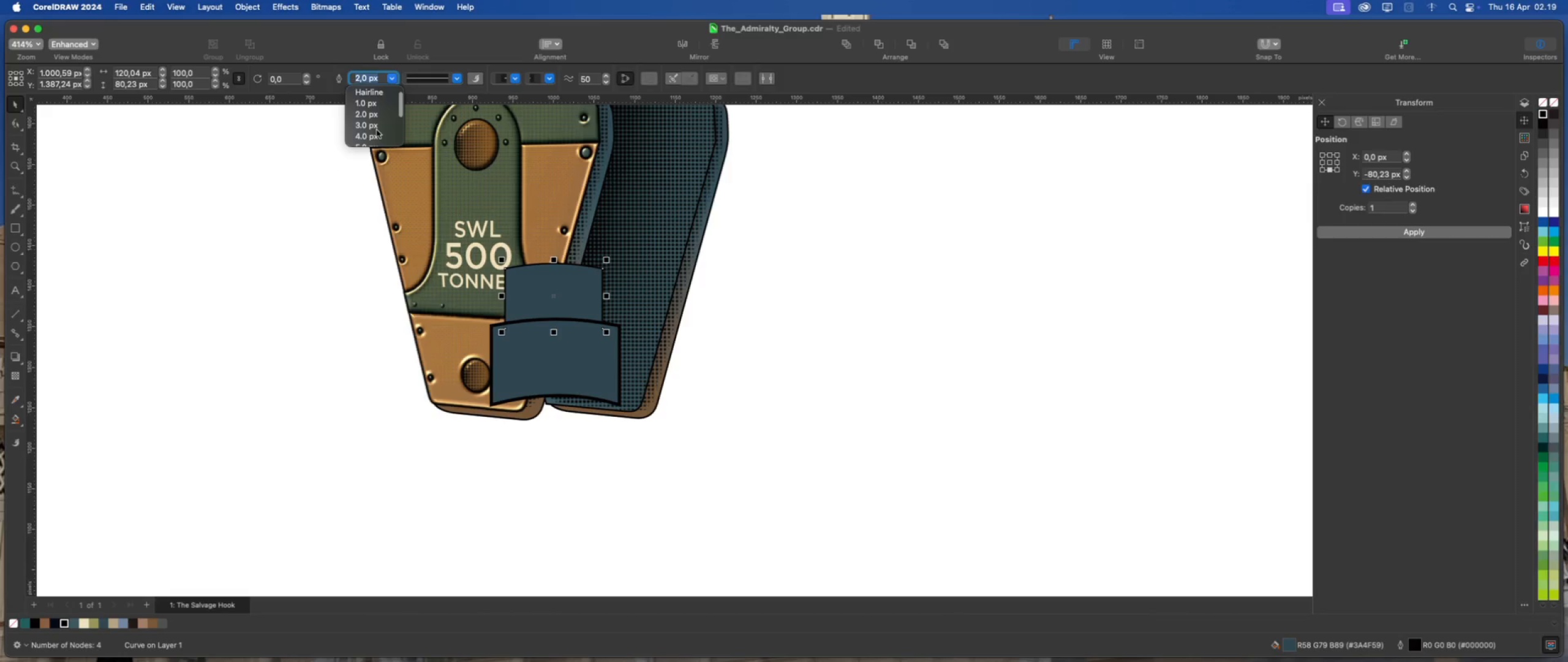 
left_click([375, 132])
 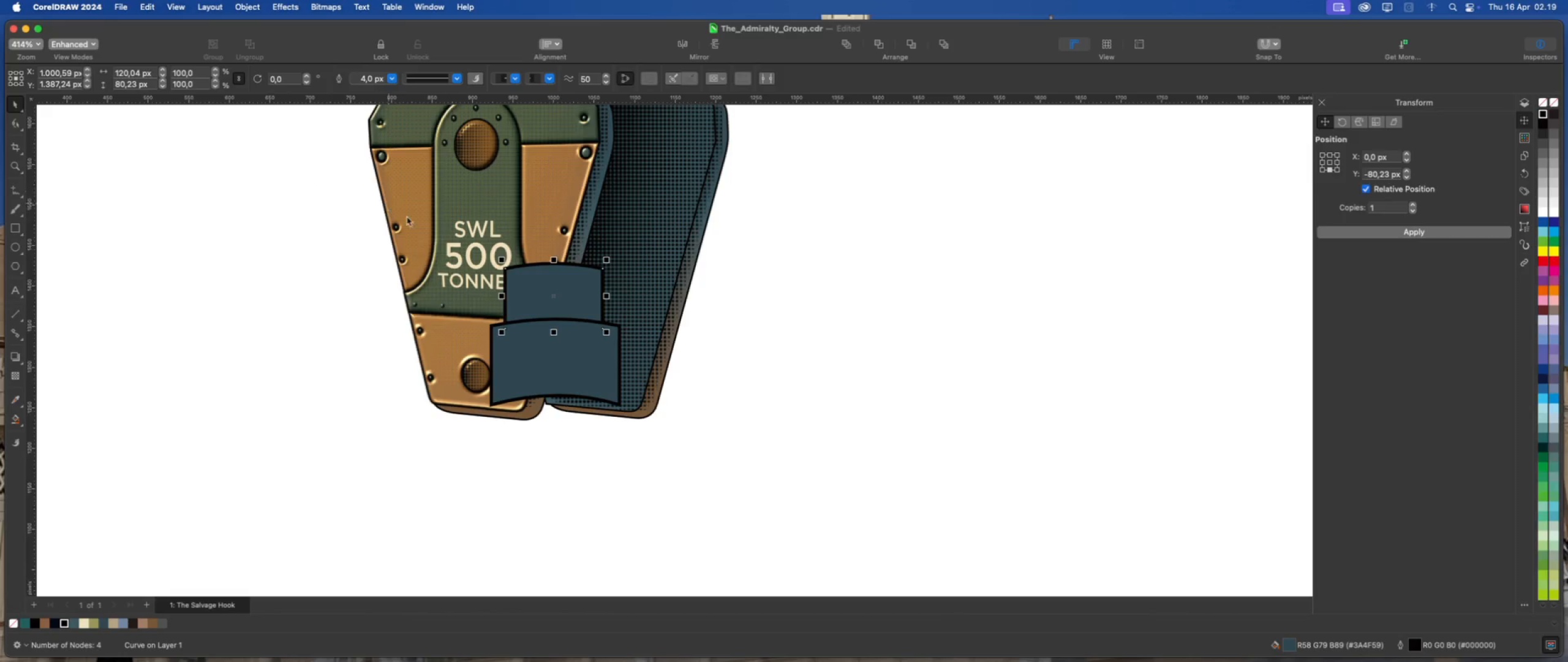 
scroll: coordinate [425, 236], scroll_direction: up, amount: 2.0
 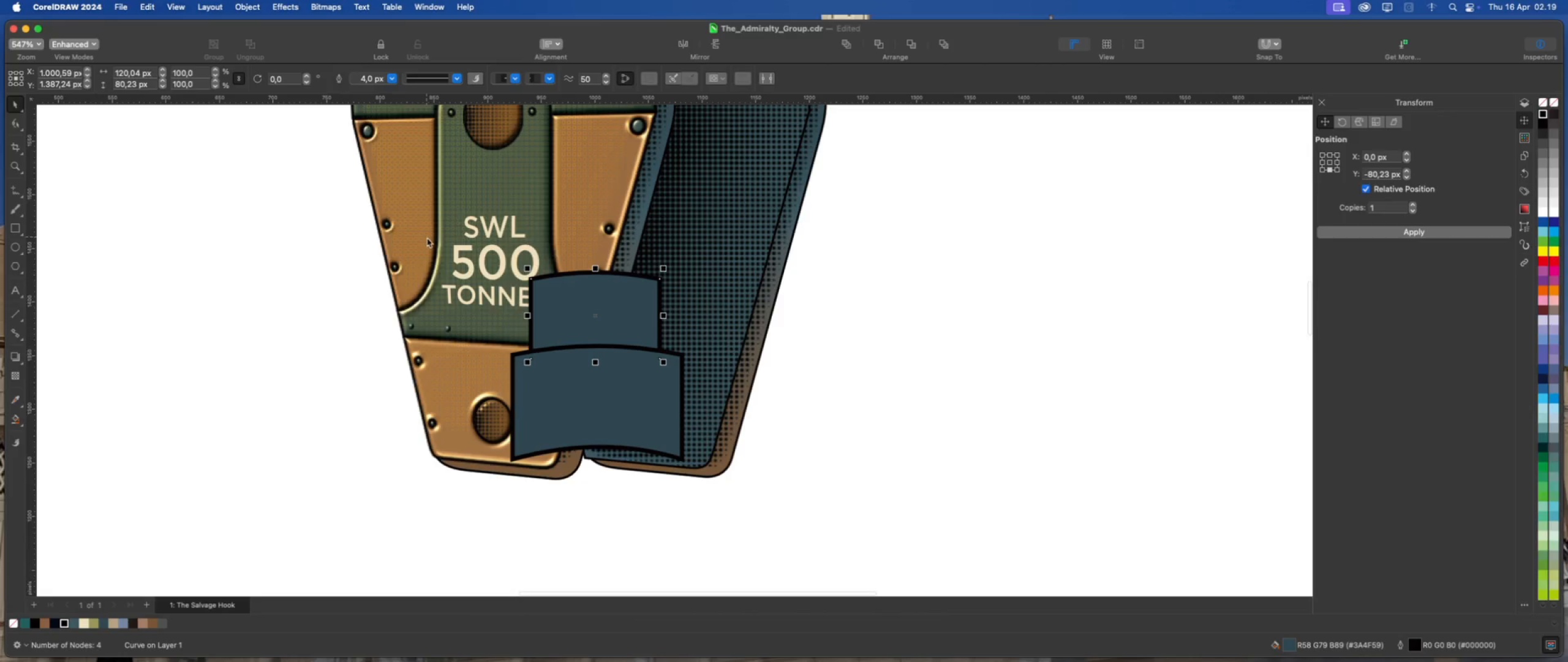 
scroll: coordinate [431, 242], scroll_direction: down, amount: 2.0
 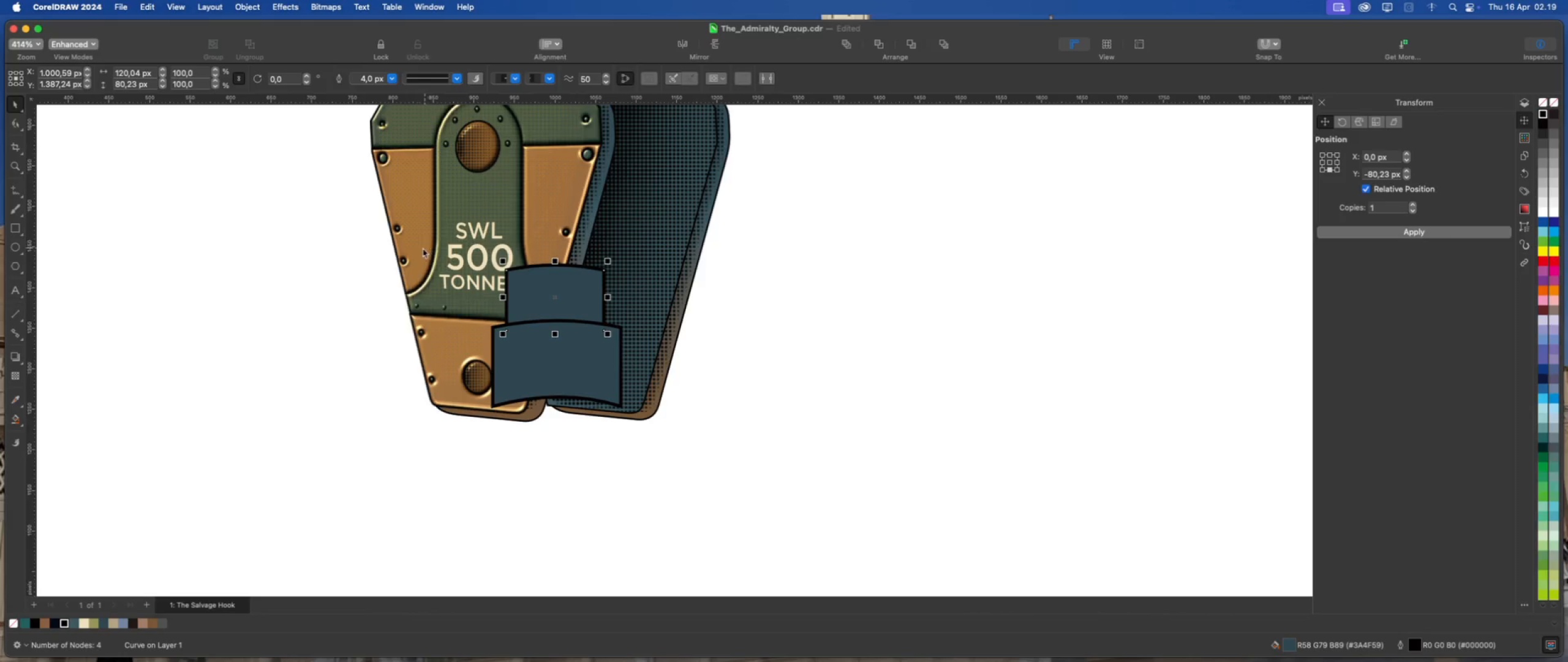 
left_click([15, 108])
 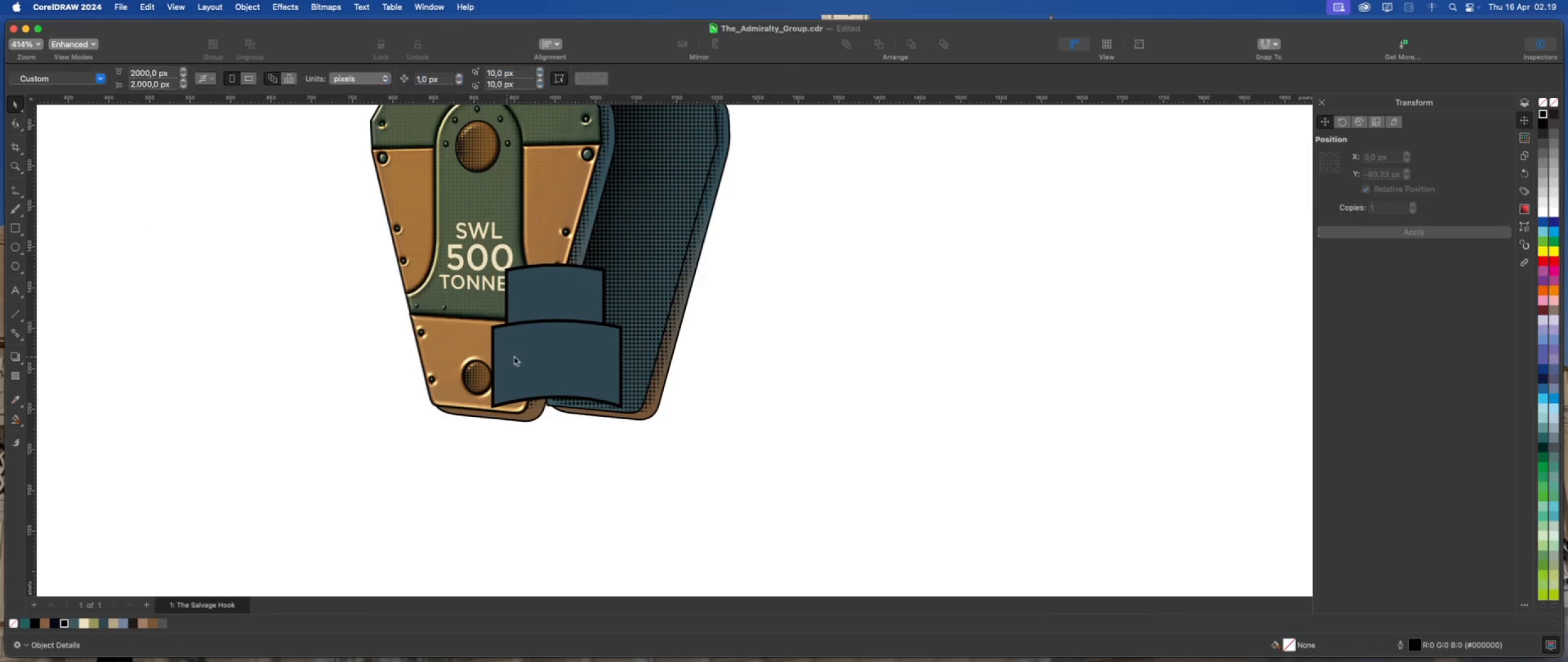 
left_click([551, 356])
 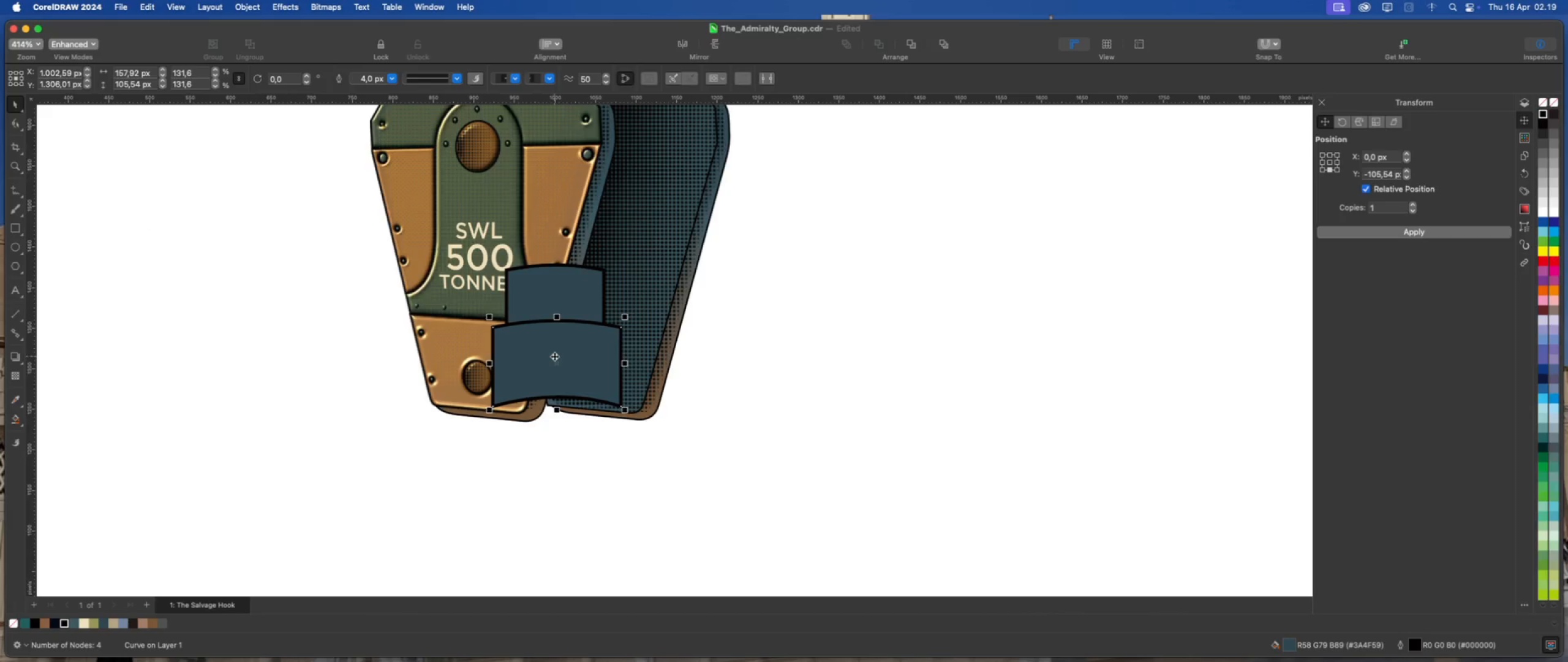 
scroll: coordinate [554, 356], scroll_direction: down, amount: 2.0
 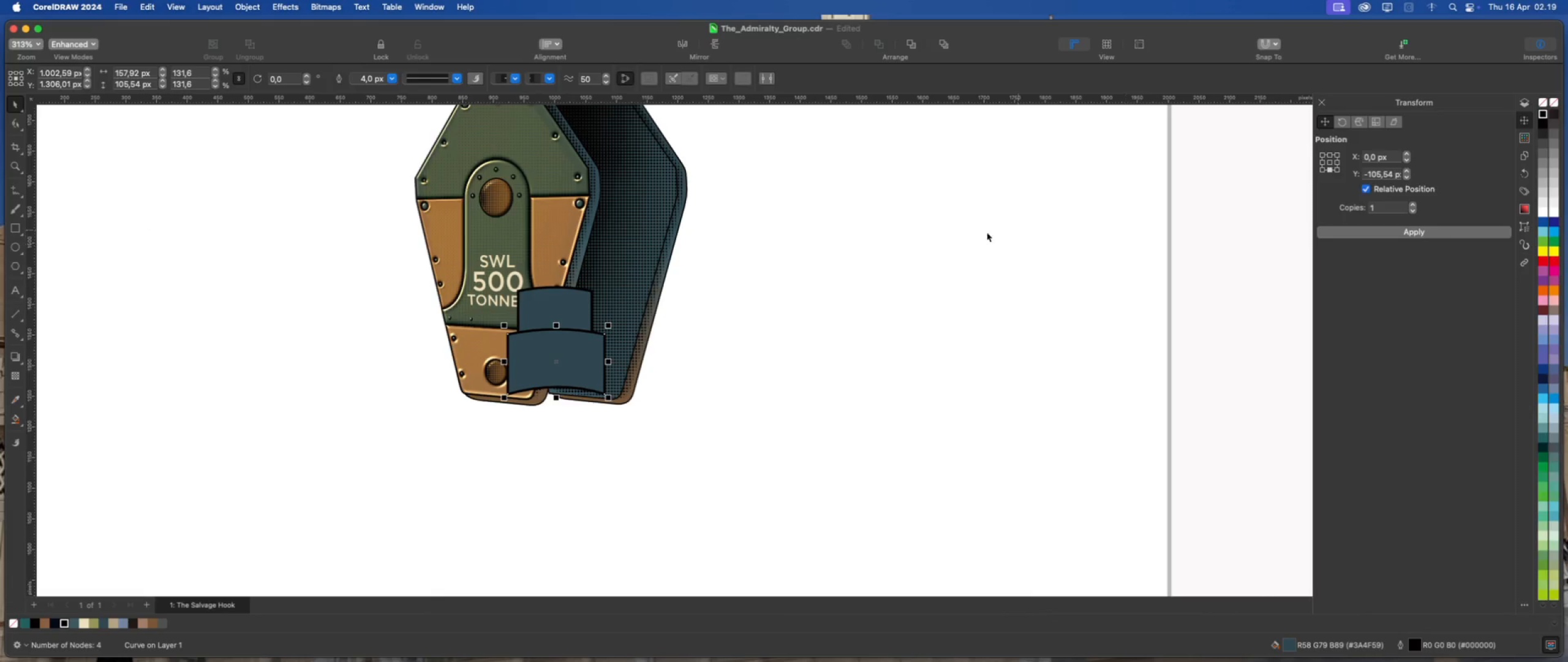 
left_click([912, 246])
 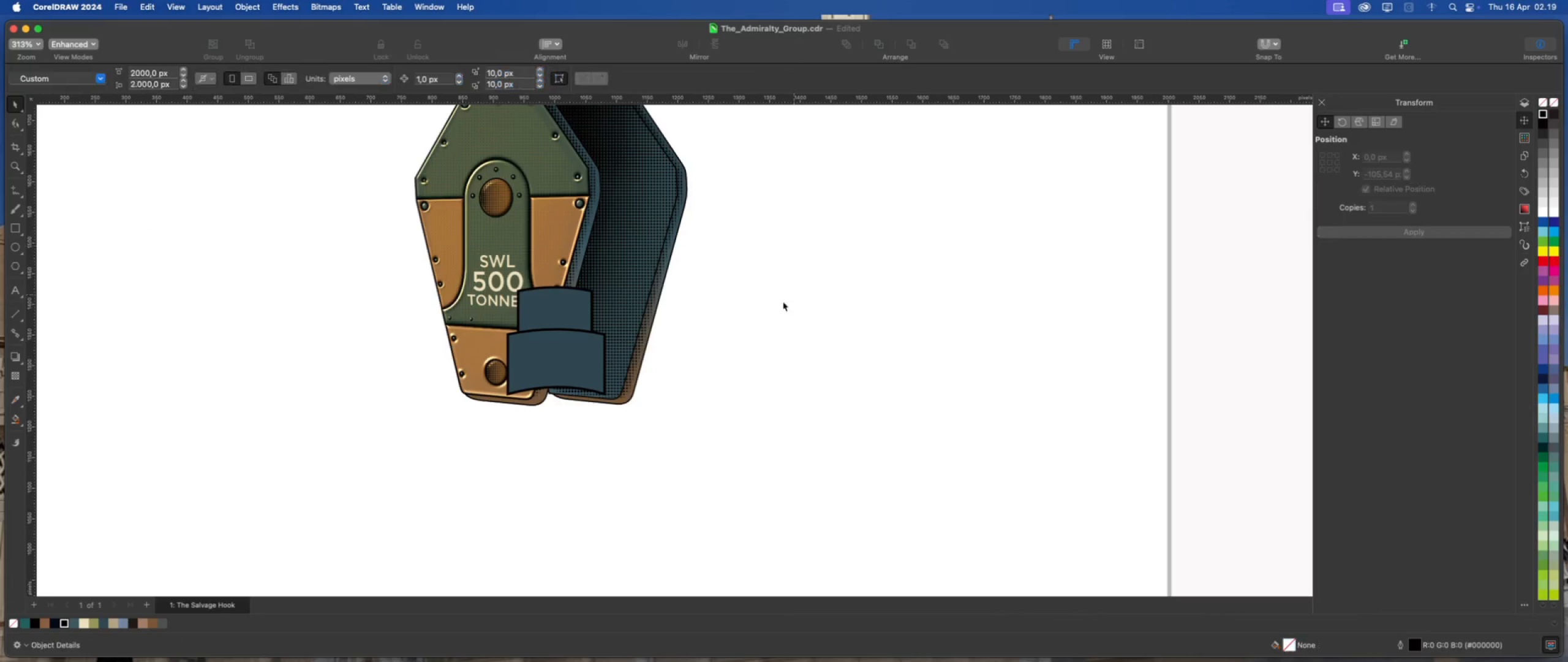 
scroll: coordinate [765, 308], scroll_direction: down, amount: 3.0
 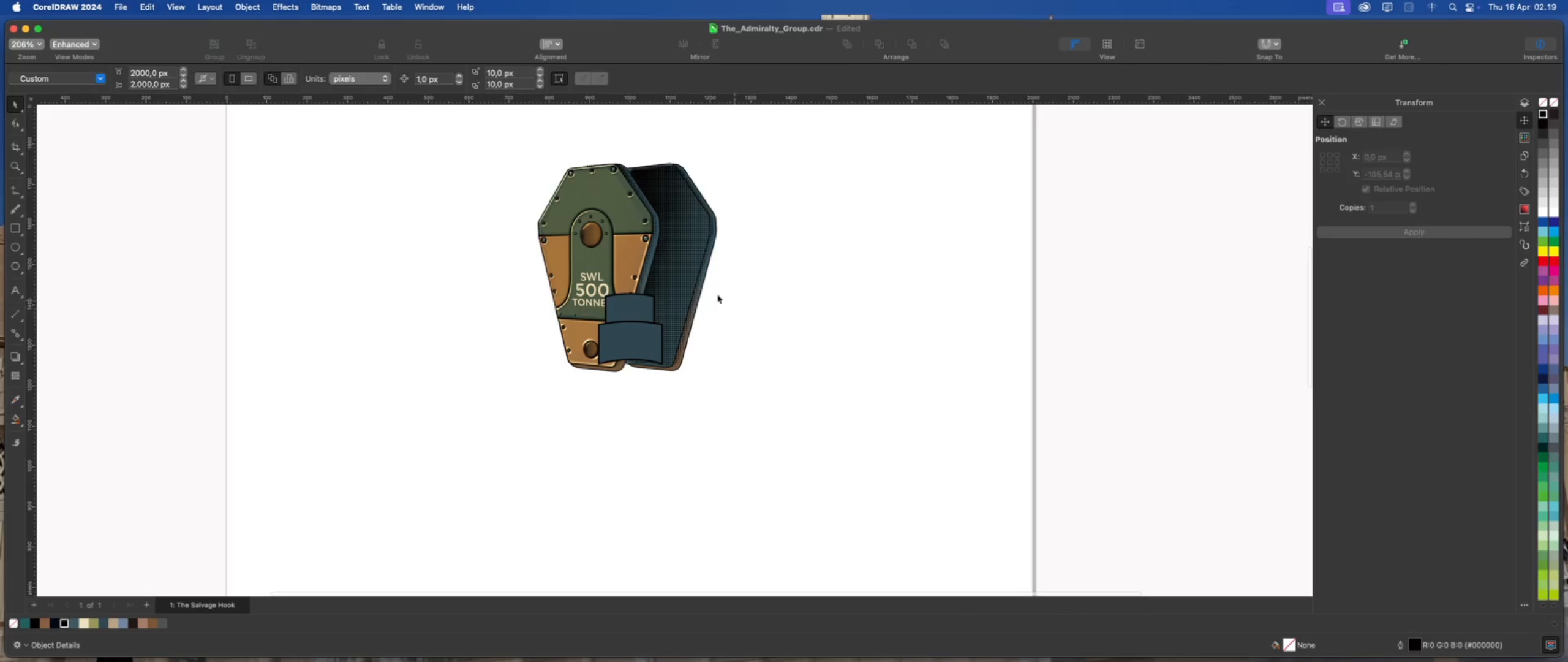 
scroll: coordinate [637, 268], scroll_direction: up, amount: 3.0
 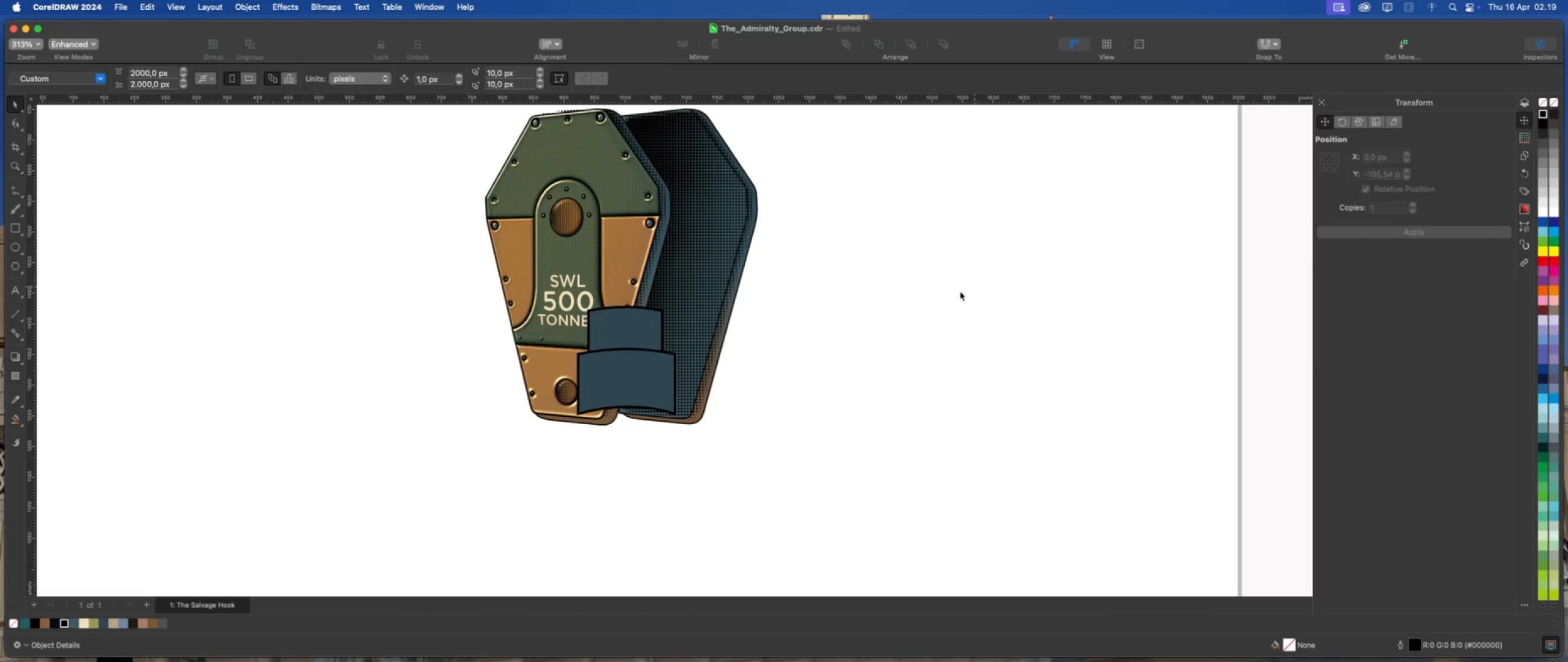 
left_click([658, 378])
 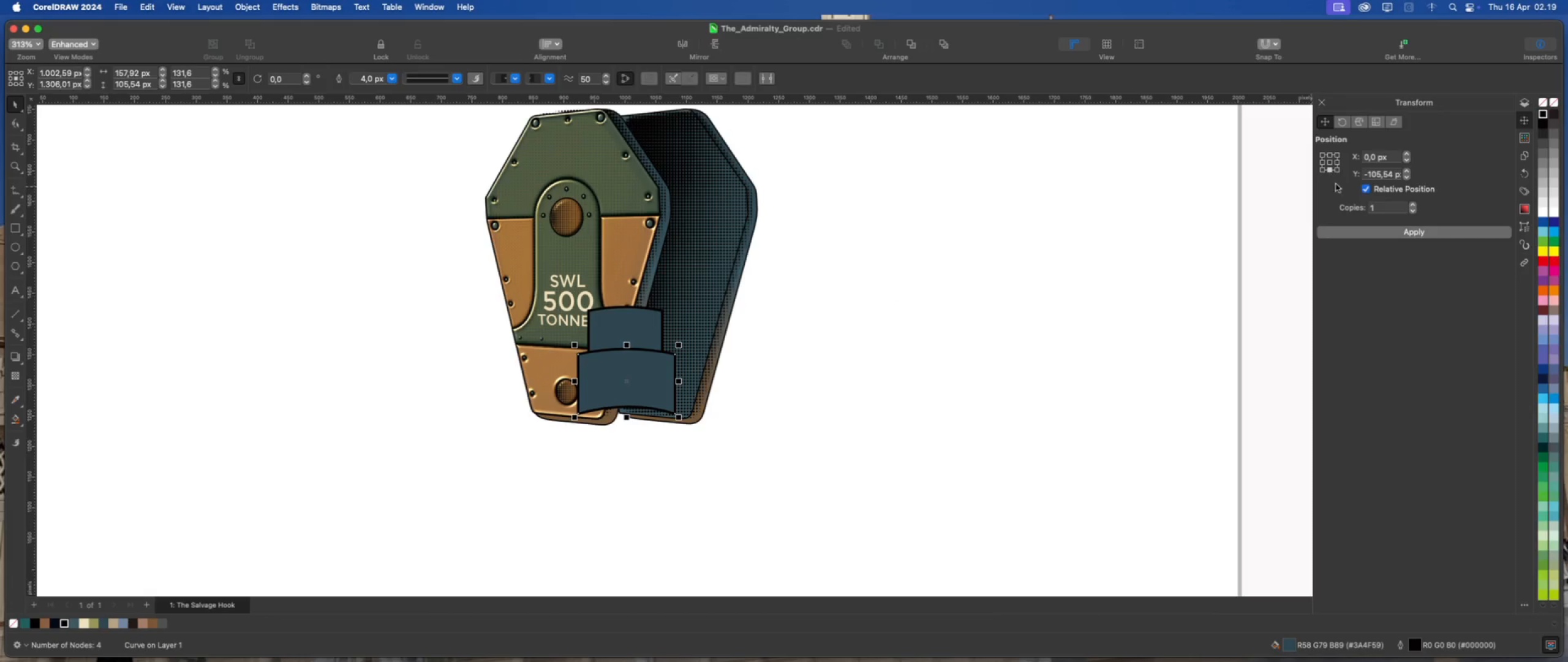 
left_click([1362, 234])
 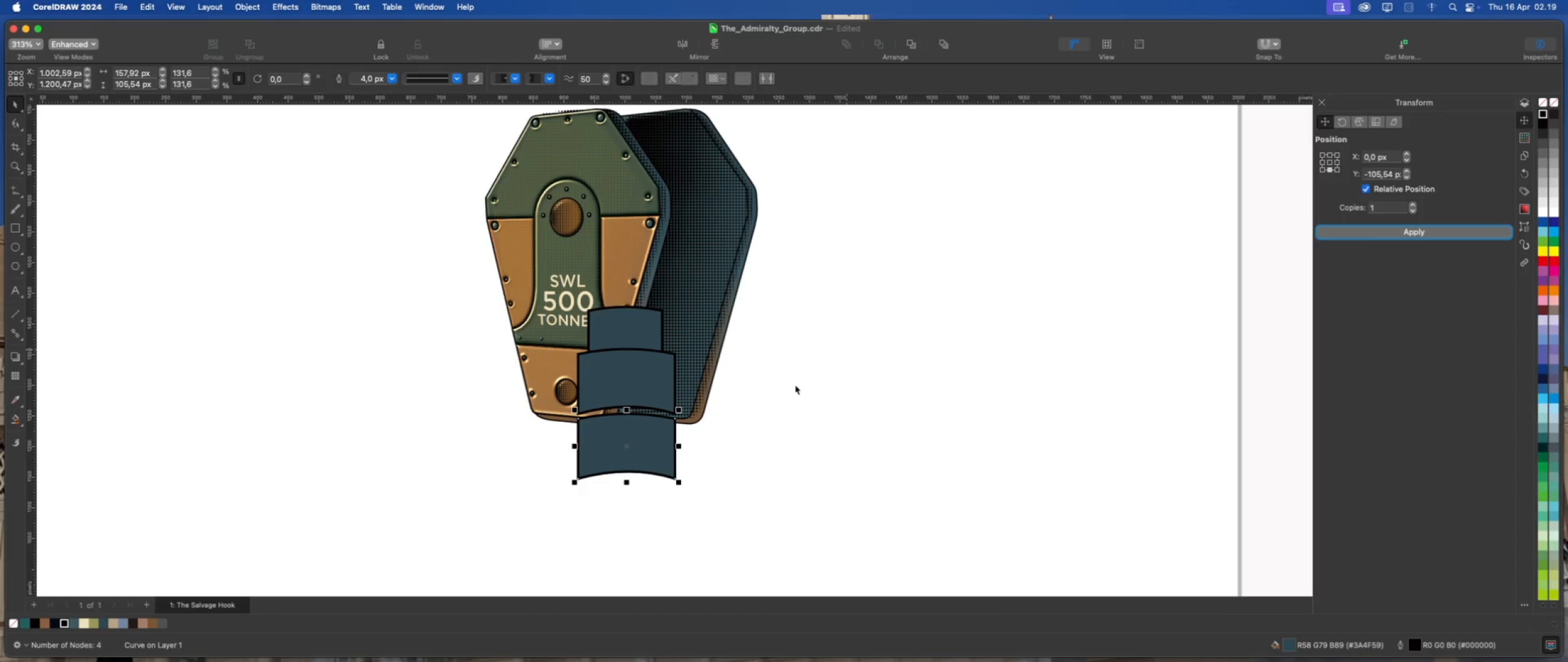 
scroll: coordinate [631, 467], scroll_direction: up, amount: 2.0
 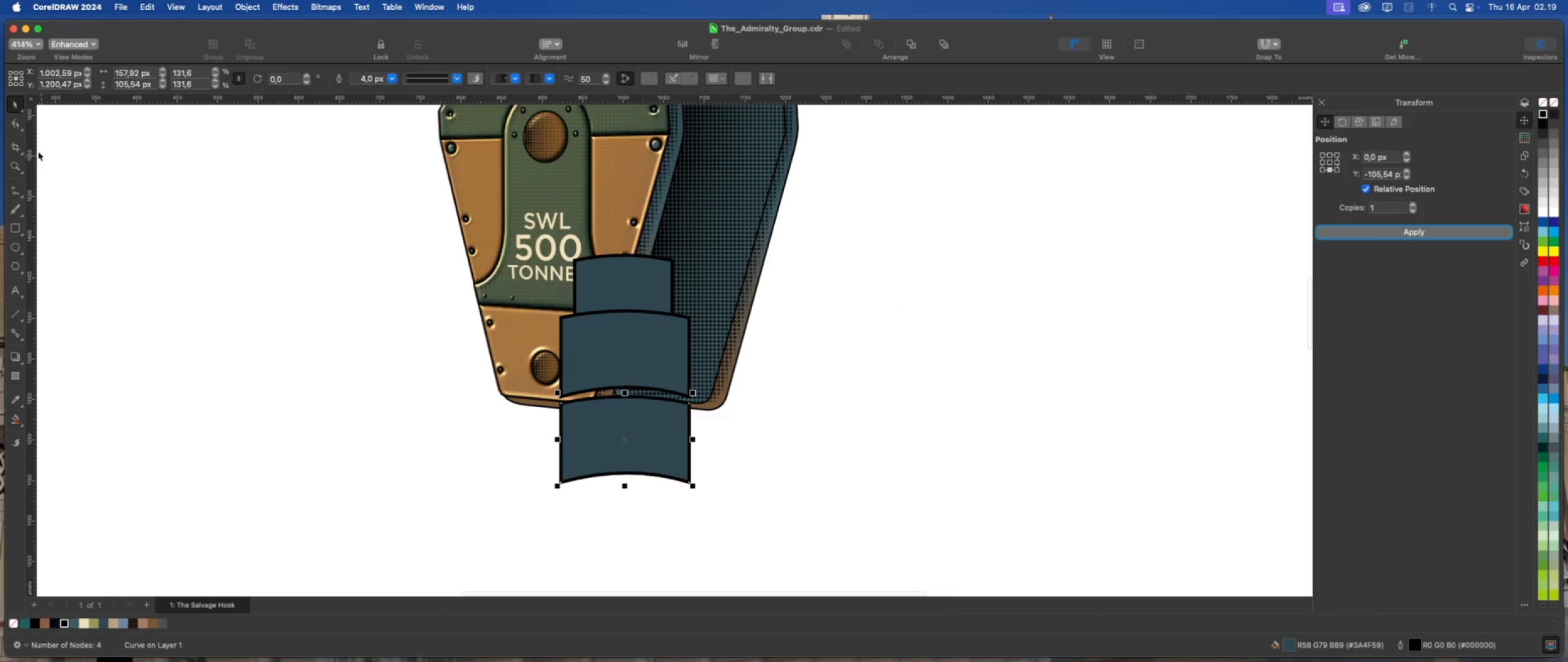 
left_click([12, 127])
 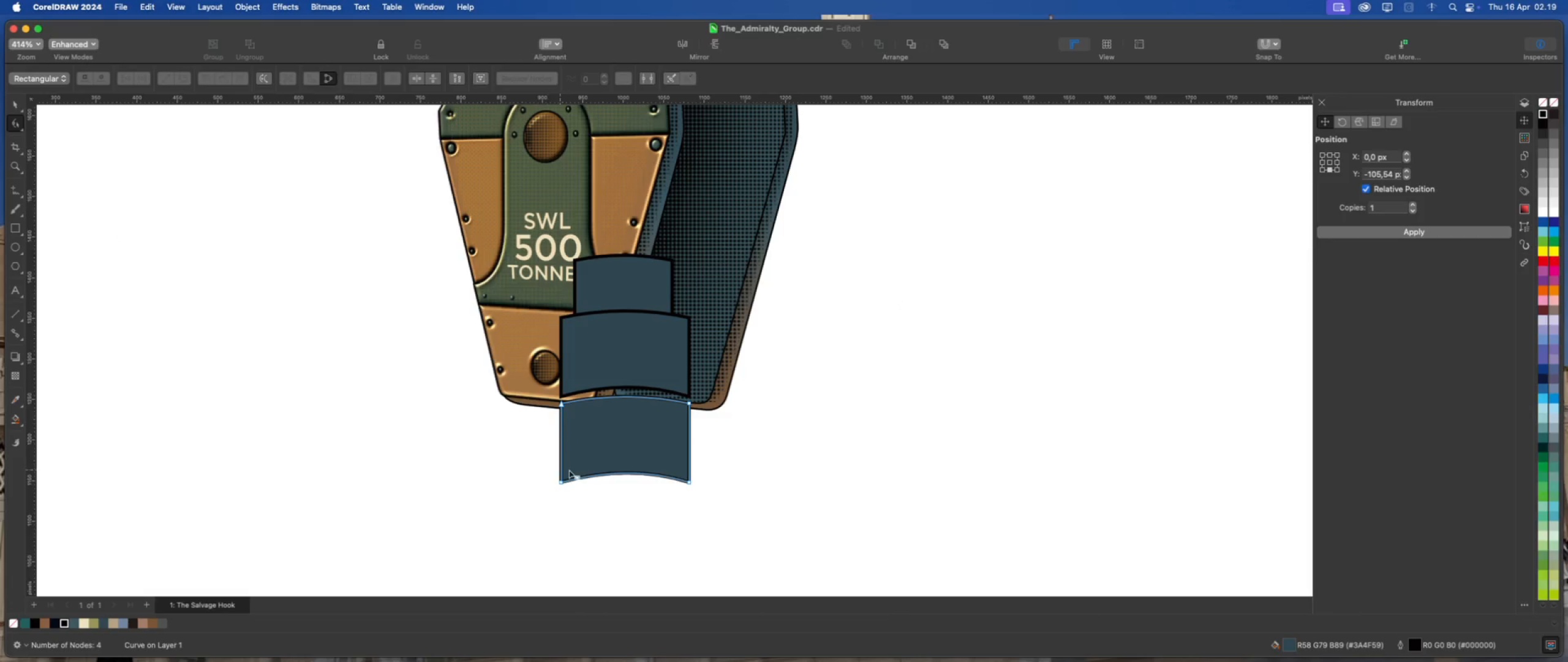 
left_click_drag(start_coordinate=[542, 461], to_coordinate=[718, 504])
 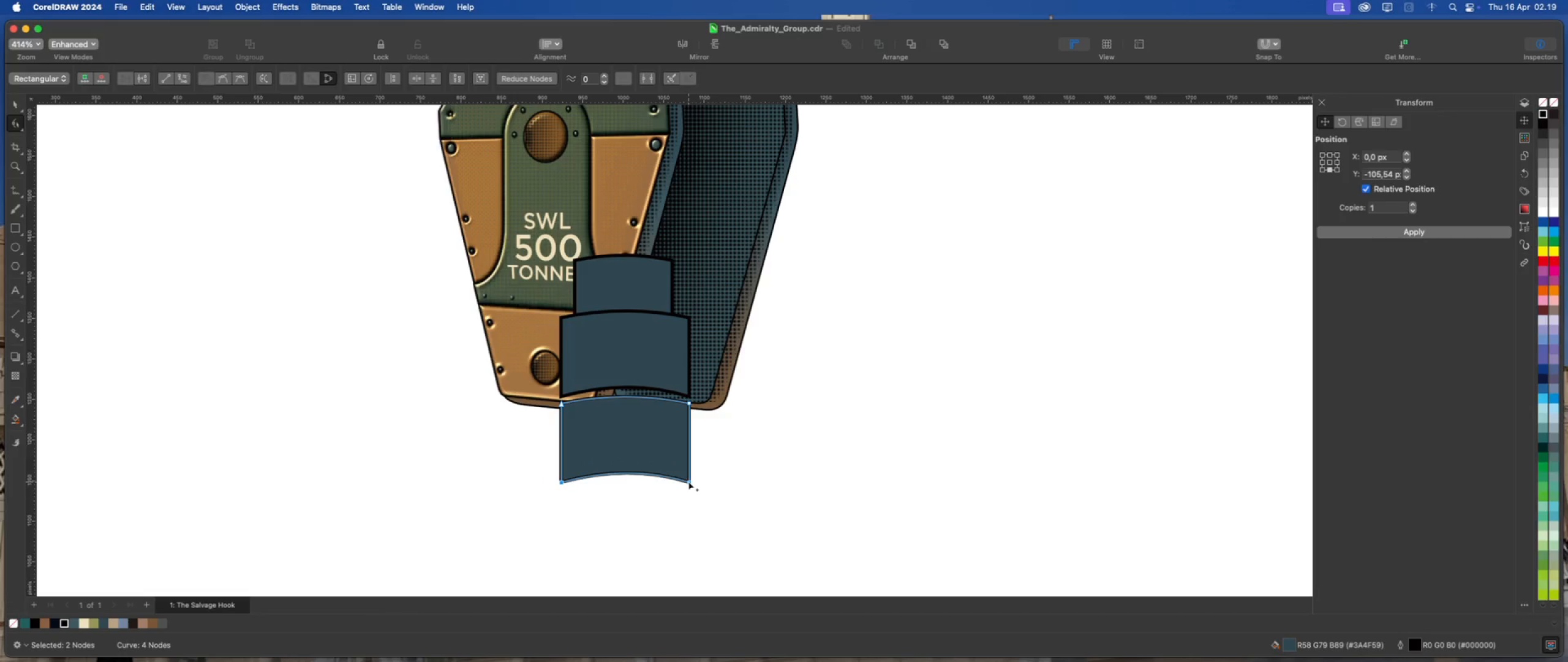 
left_click_drag(start_coordinate=[688, 482], to_coordinate=[690, 417])
 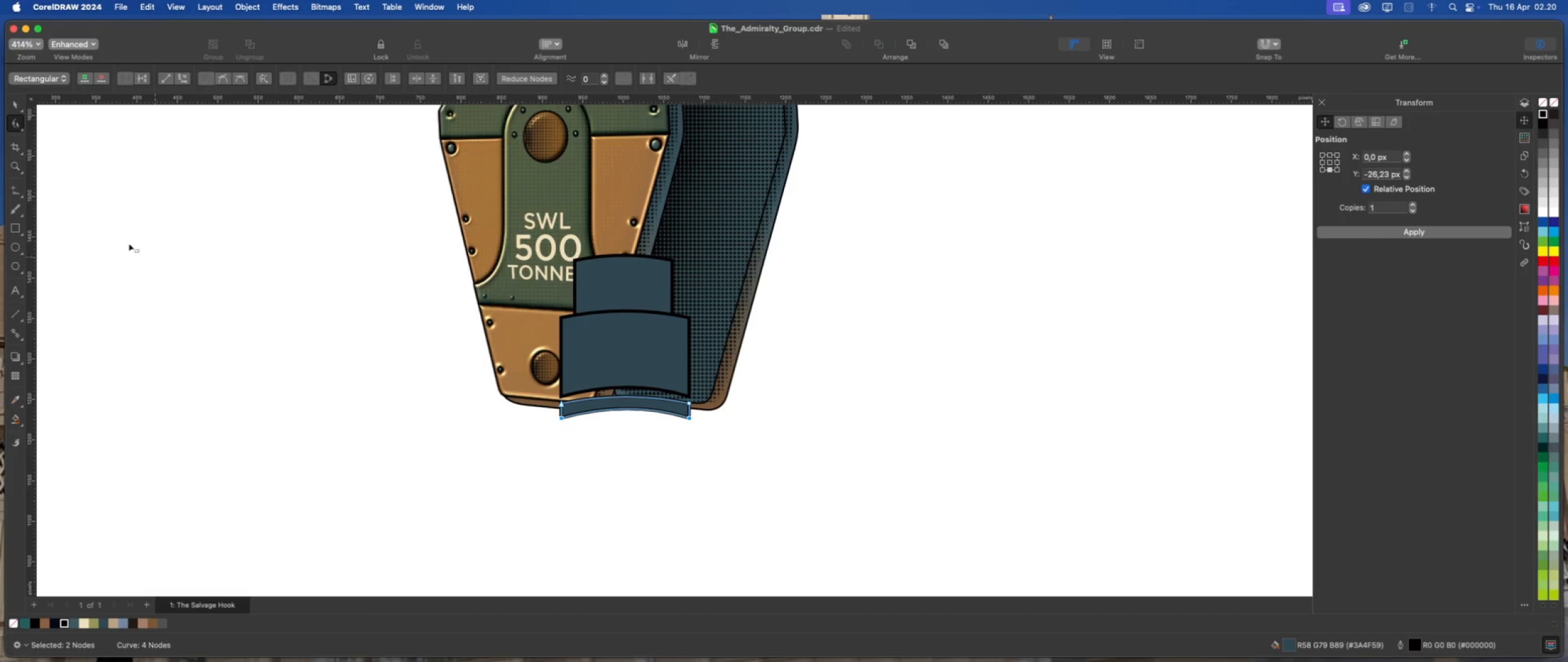 
hold_key(key=ShiftLeft, duration=3.63)
 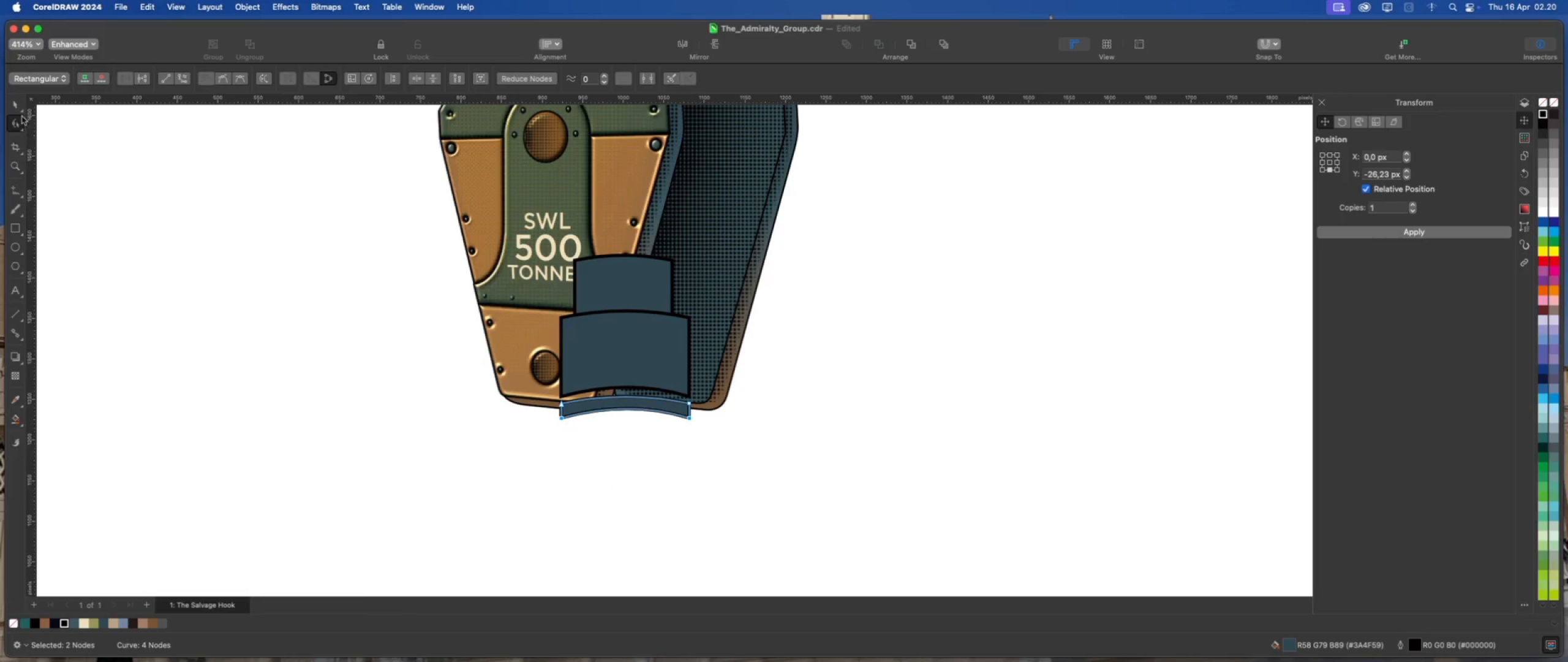 
left_click([16, 108])
 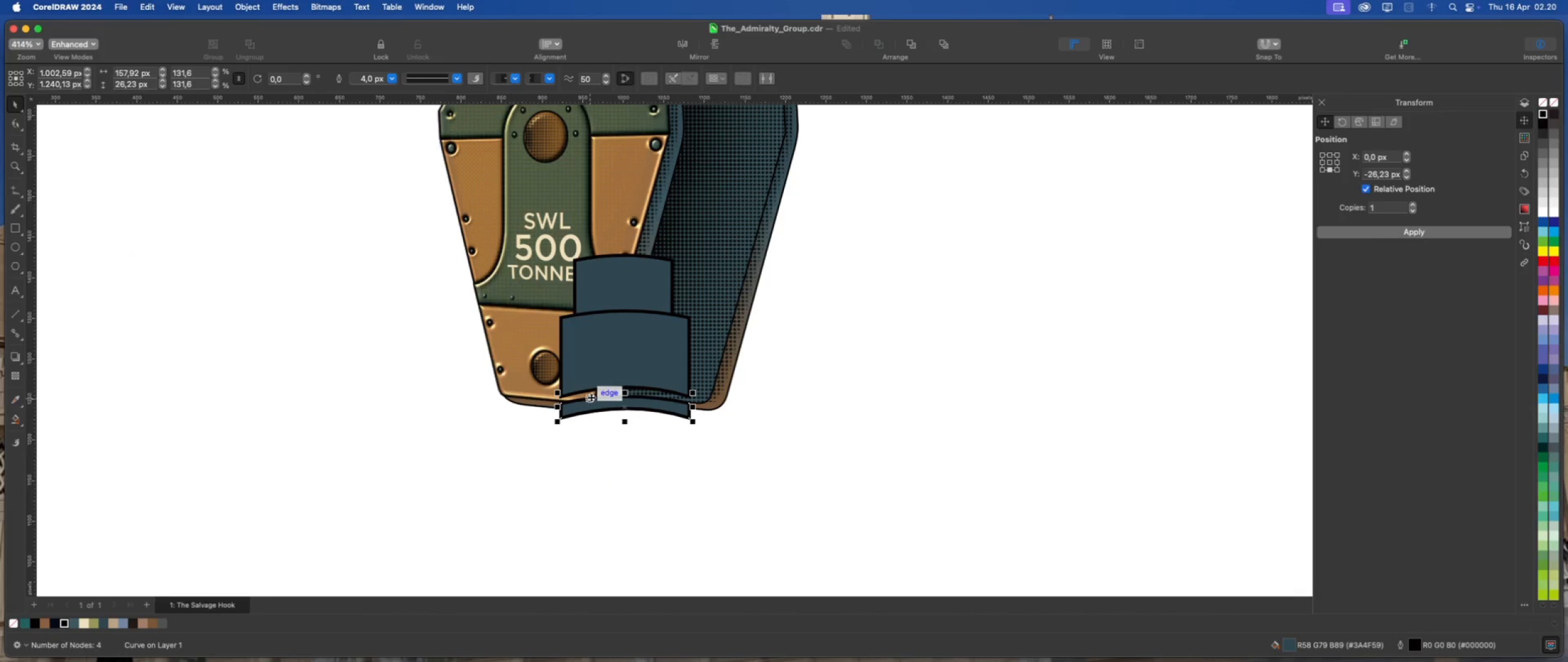 
scroll: coordinate [620, 413], scroll_direction: up, amount: 2.0
 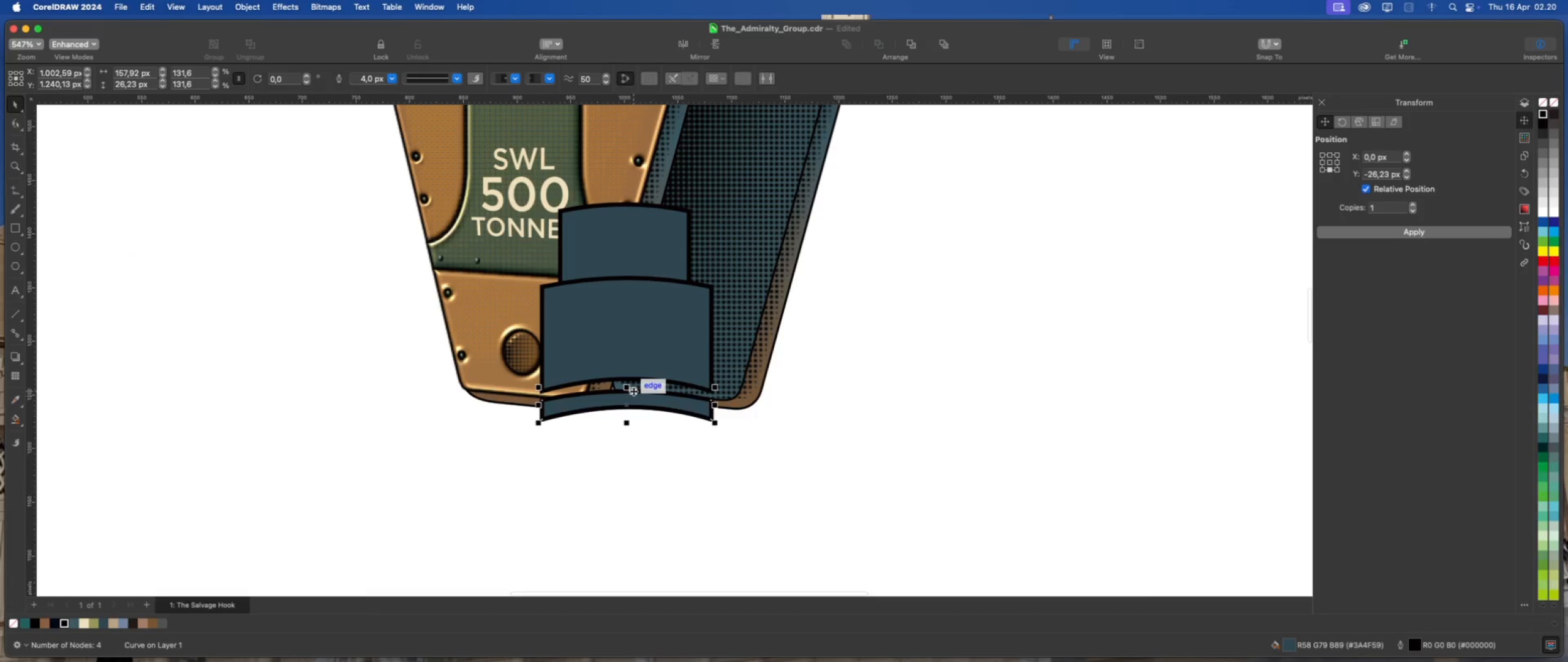 
left_click_drag(start_coordinate=[633, 391], to_coordinate=[635, 380])
 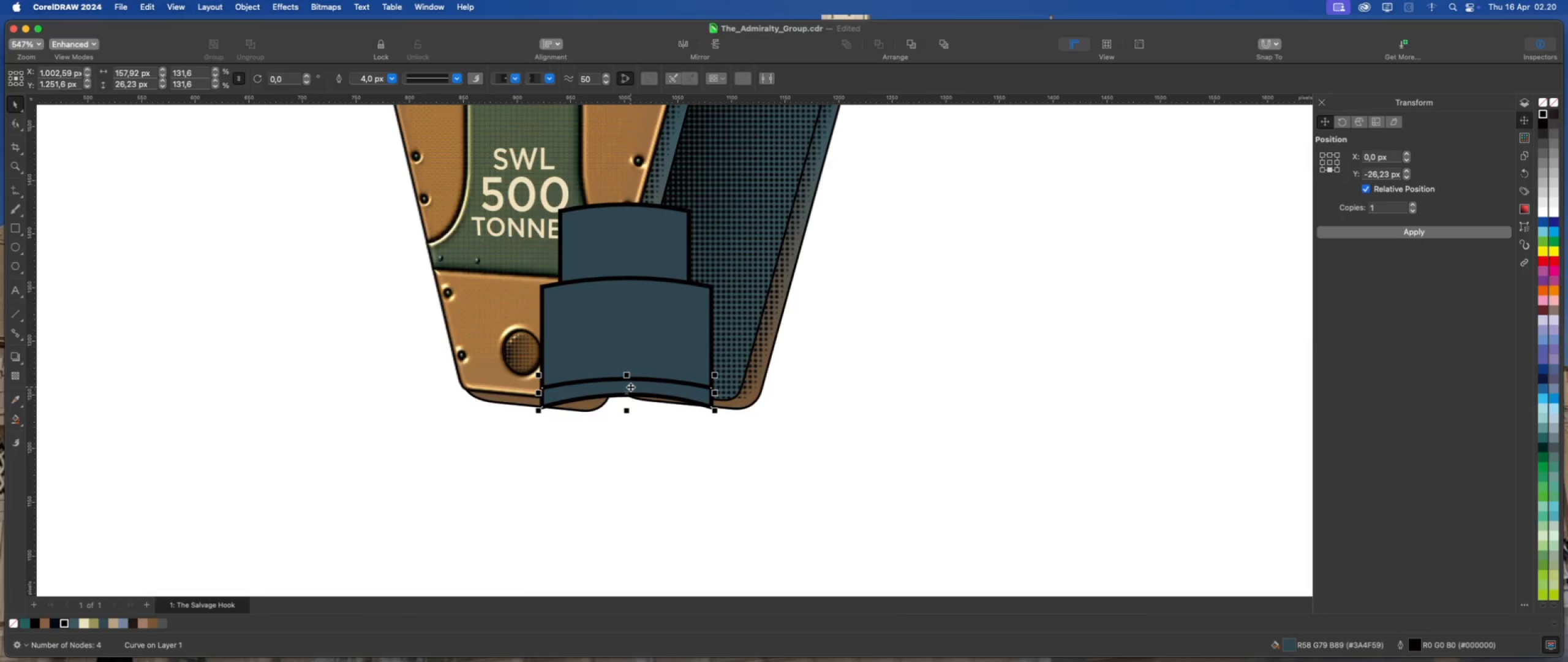 
hold_key(key=ShiftLeft, duration=1.39)
 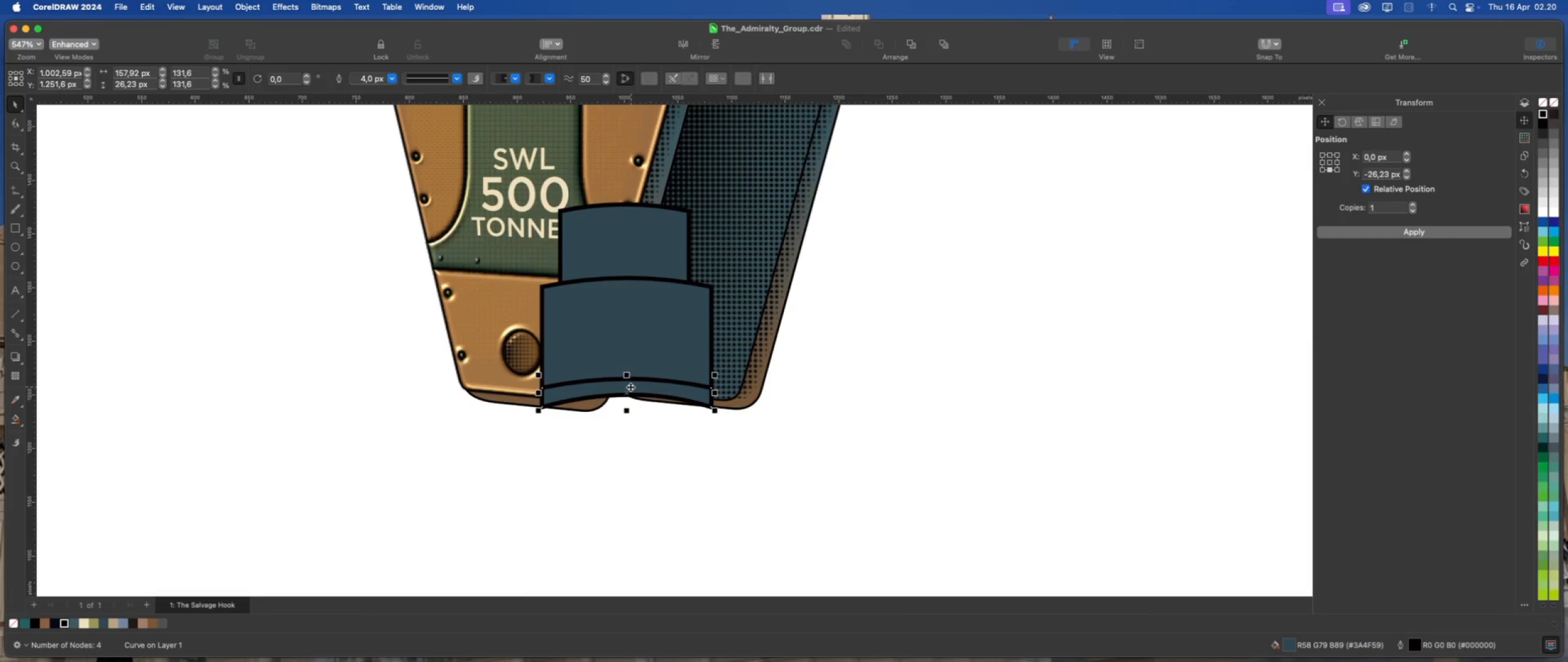 
scroll: coordinate [630, 387], scroll_direction: up, amount: 3.0
 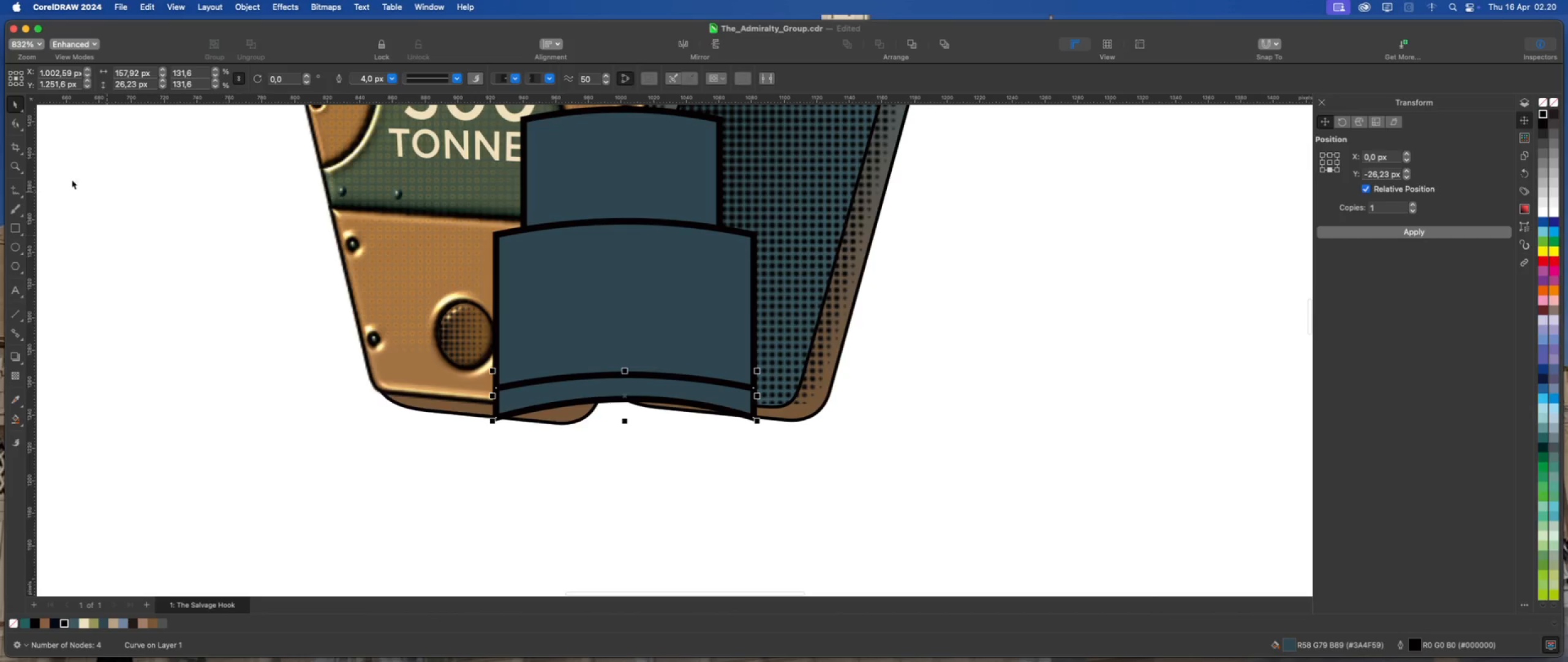 
left_click([18, 120])
 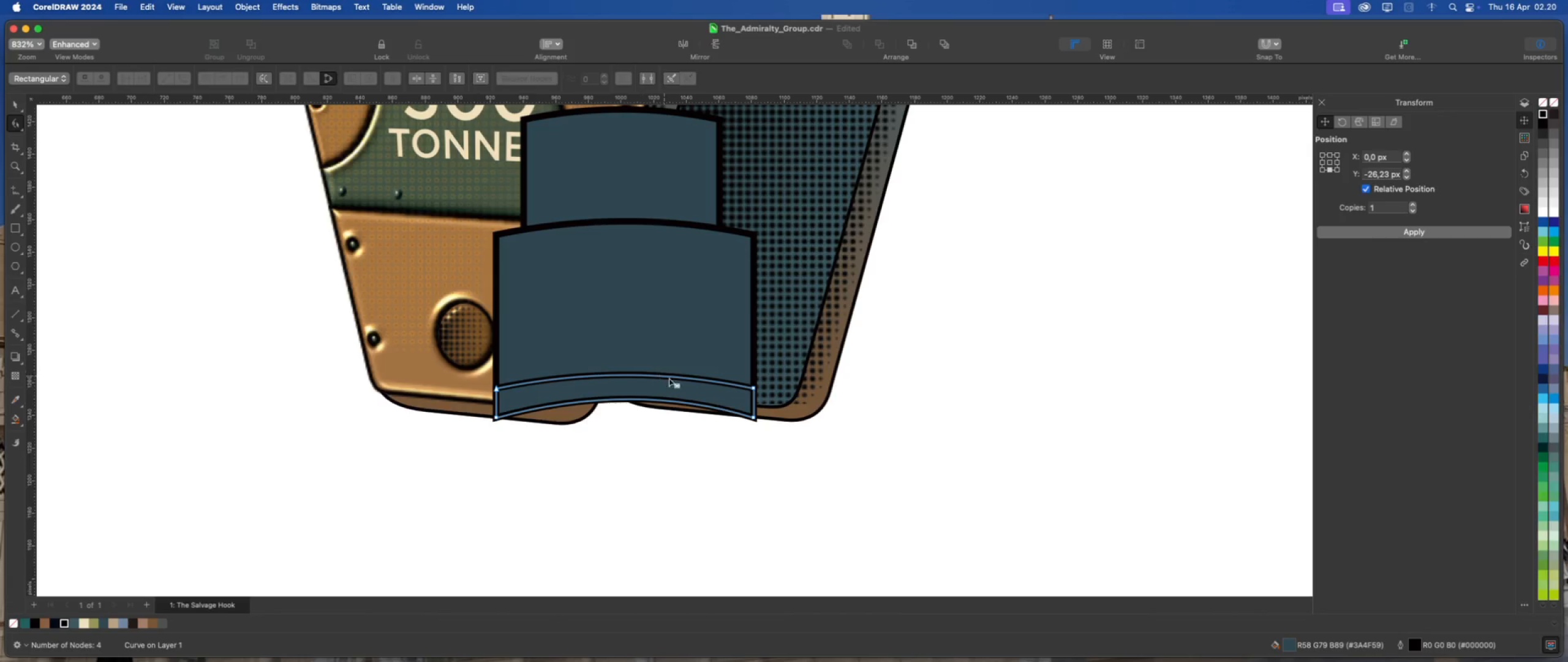 
scroll: coordinate [726, 411], scroll_direction: up, amount: 2.0
 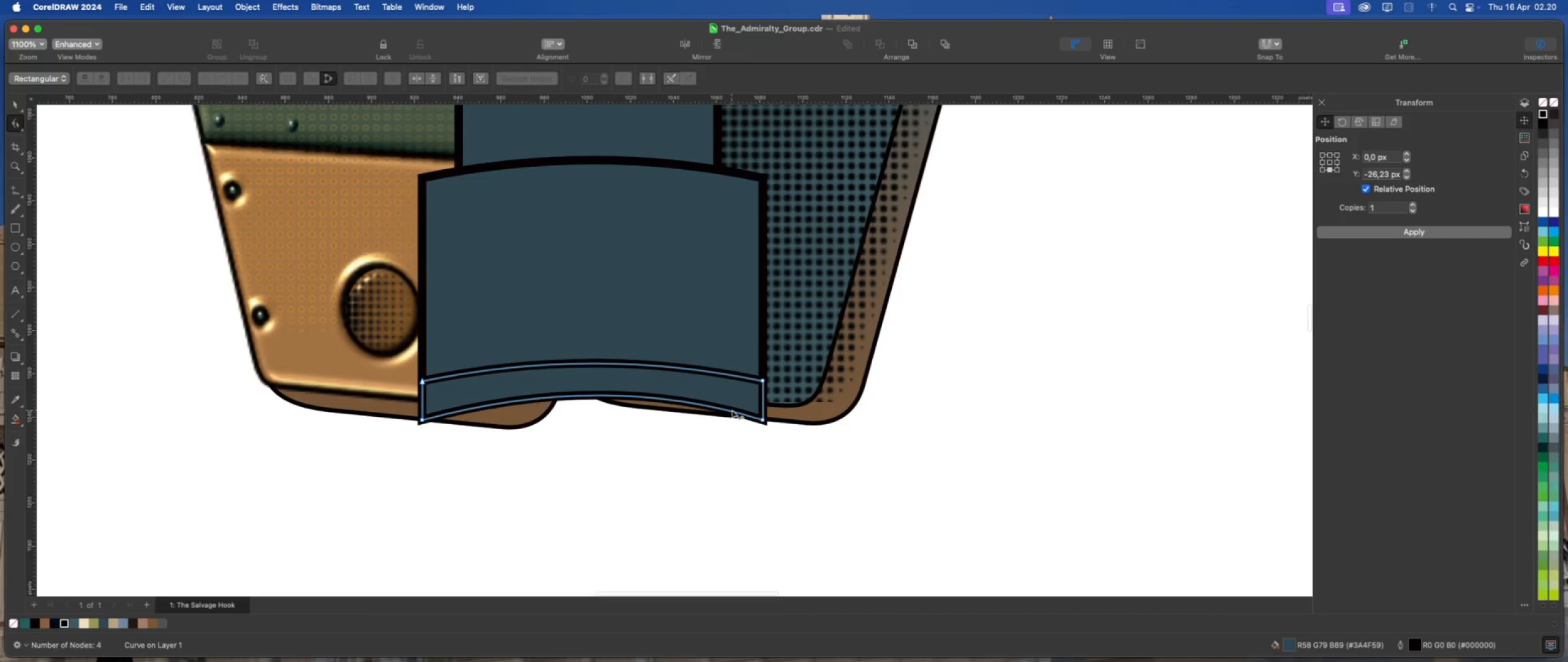 
double_click([732, 410])
 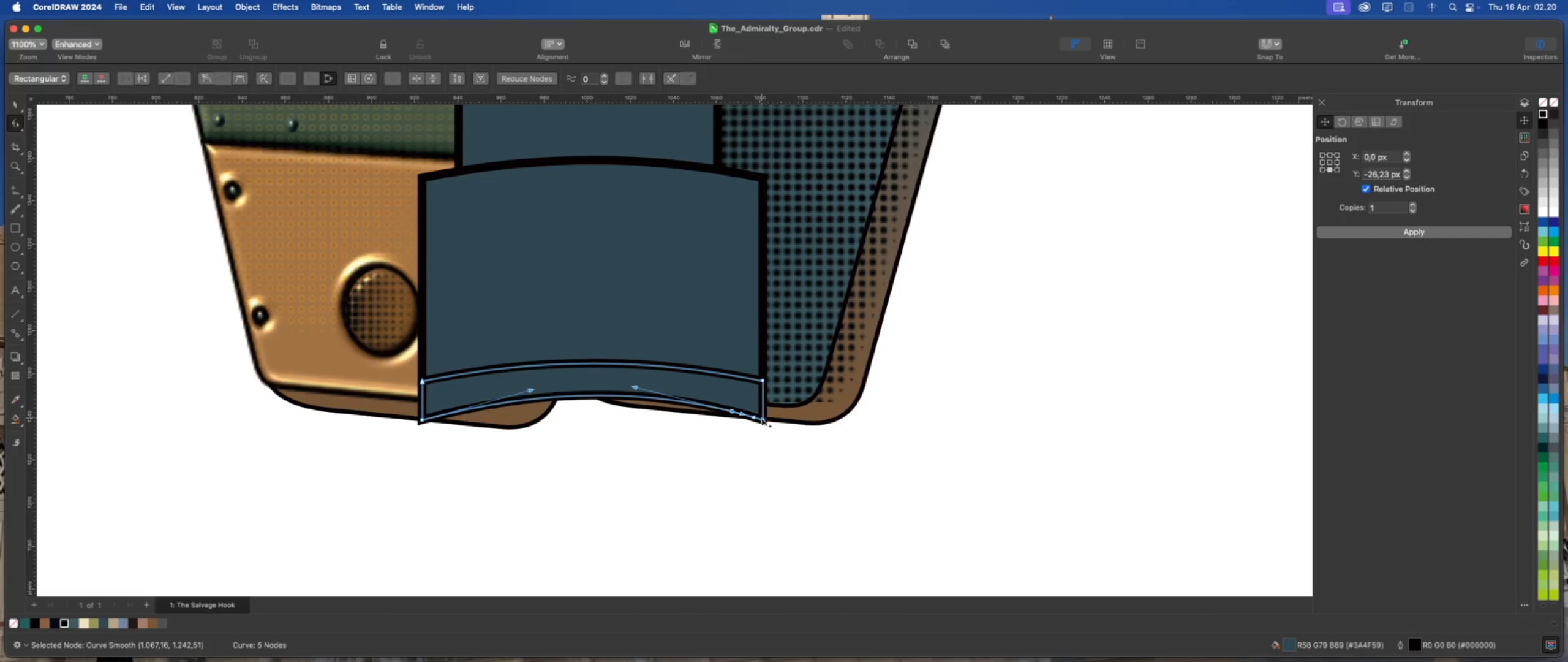 
double_click([761, 418])
 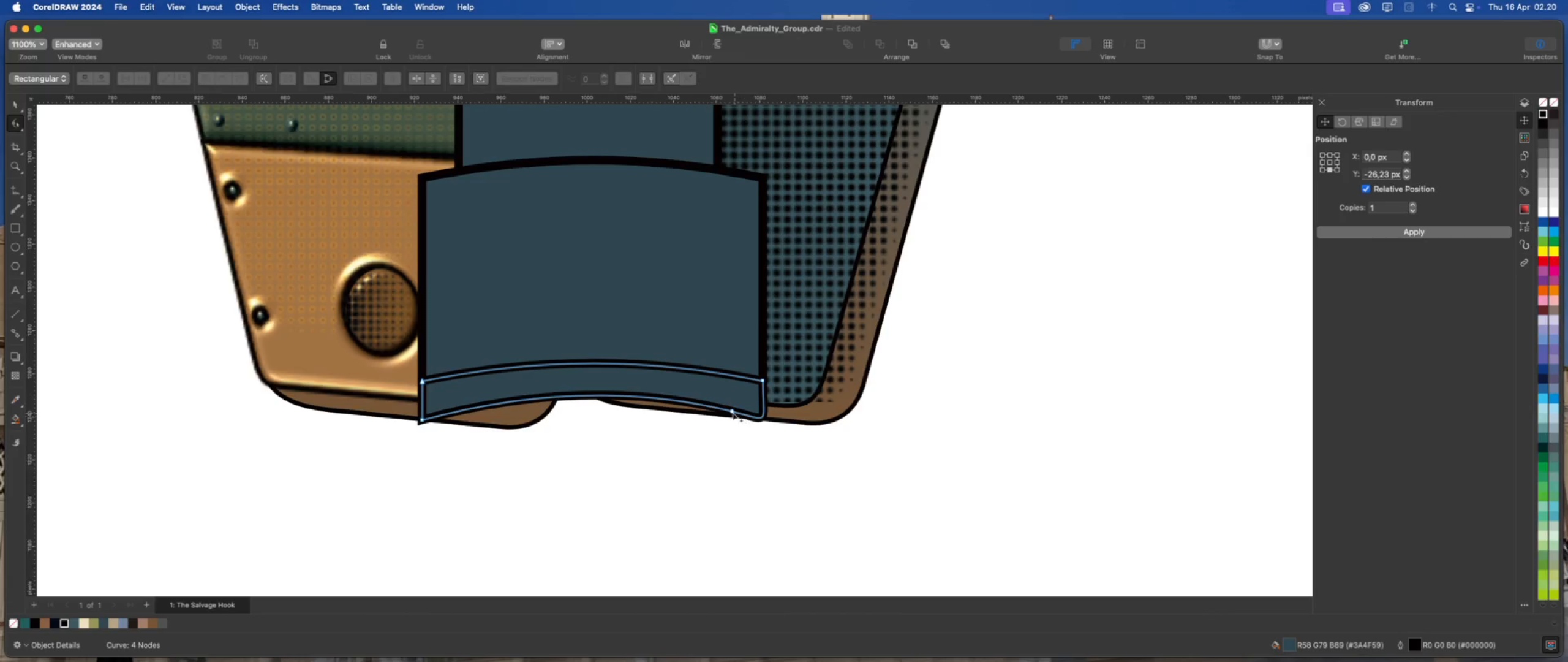 
left_click([732, 412])
 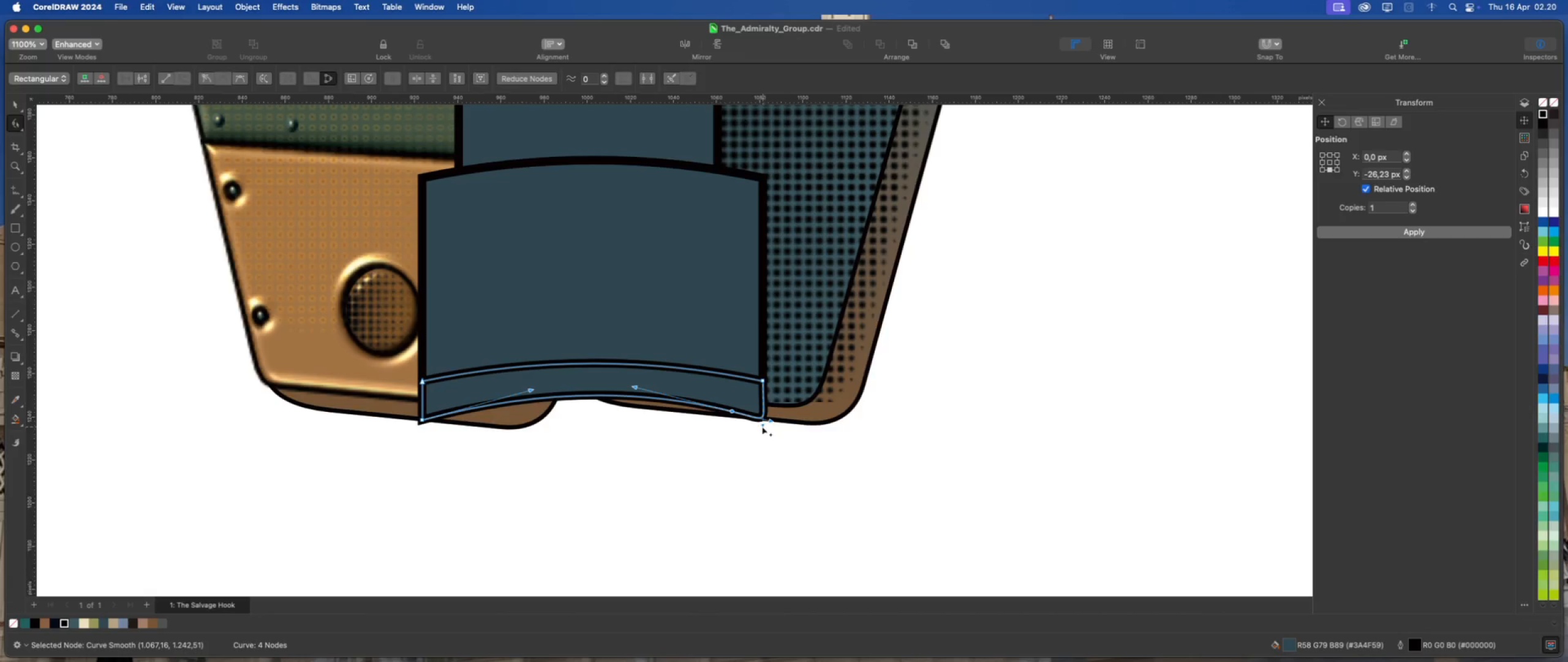 
left_click_drag(start_coordinate=[762, 425], to_coordinate=[761, 395])
 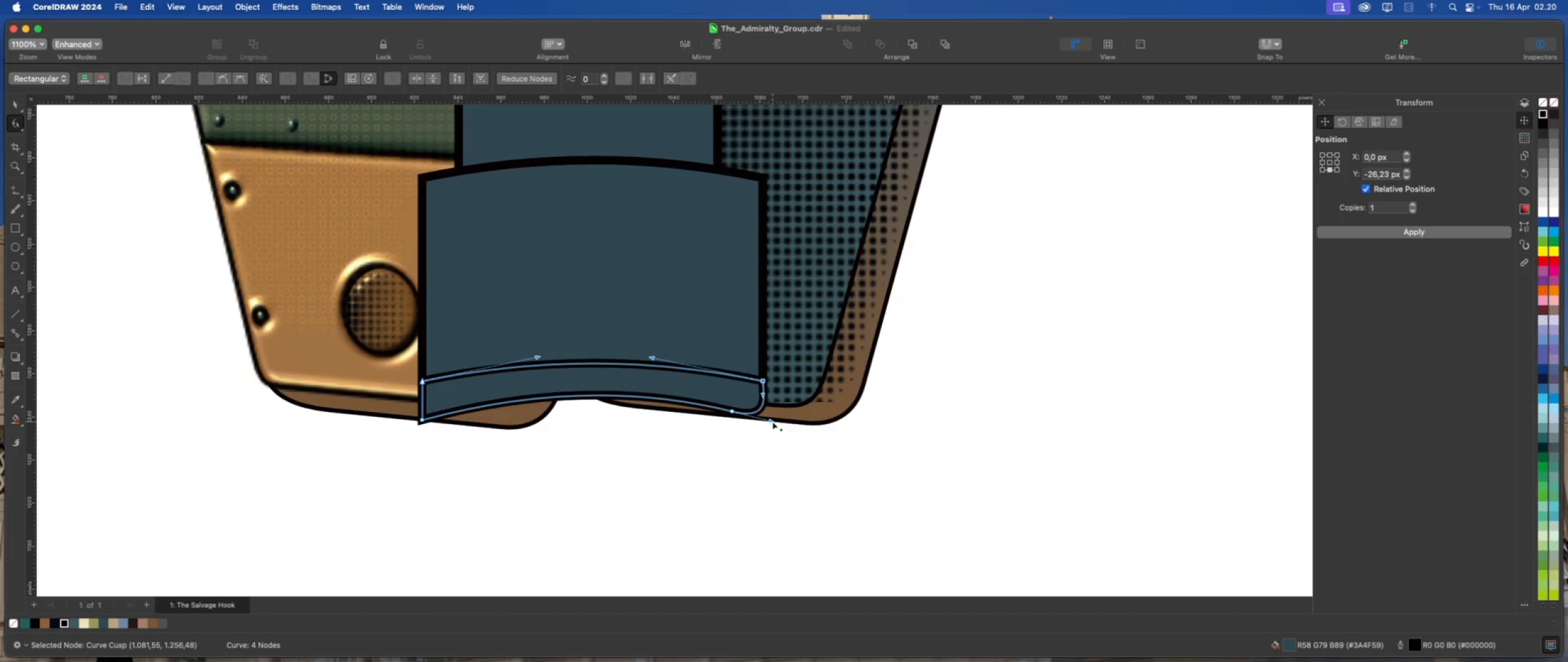 
hold_key(key=ShiftLeft, duration=1.66)
 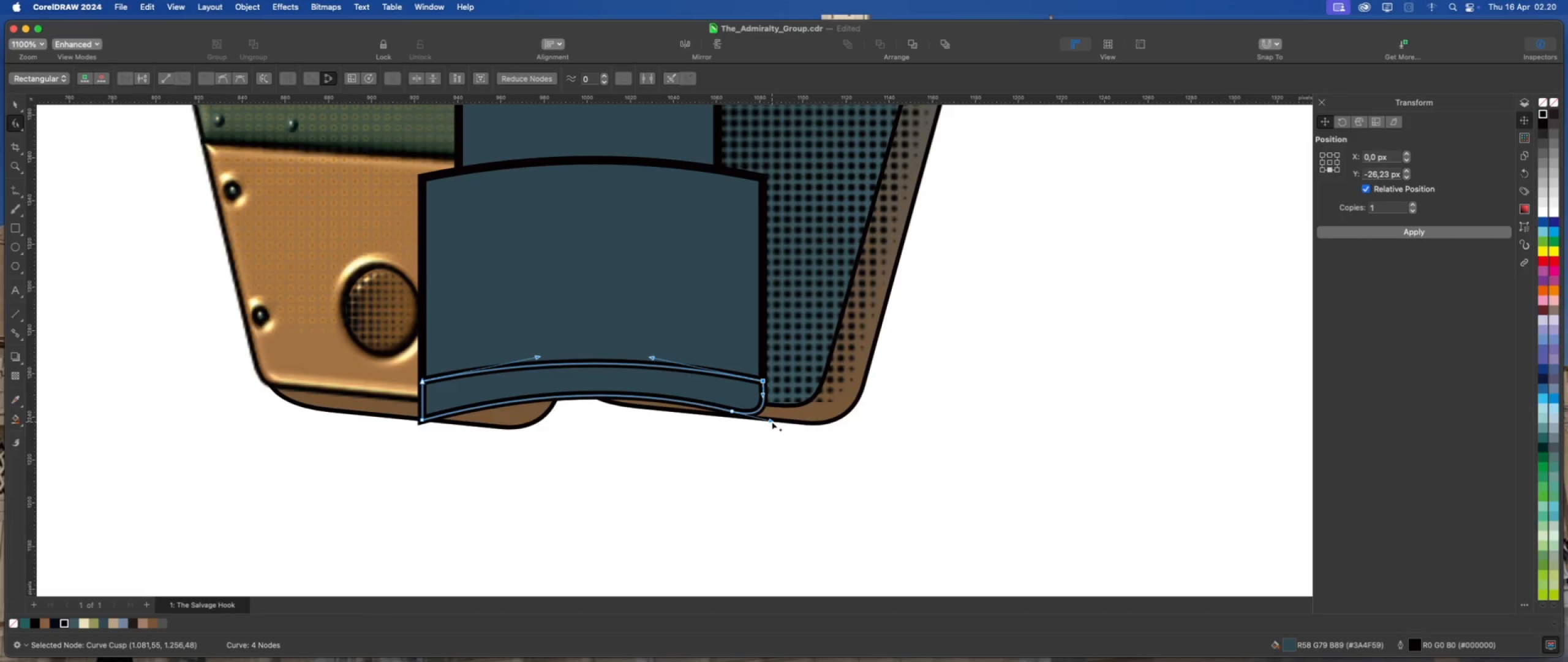 
left_click_drag(start_coordinate=[772, 422], to_coordinate=[746, 415])
 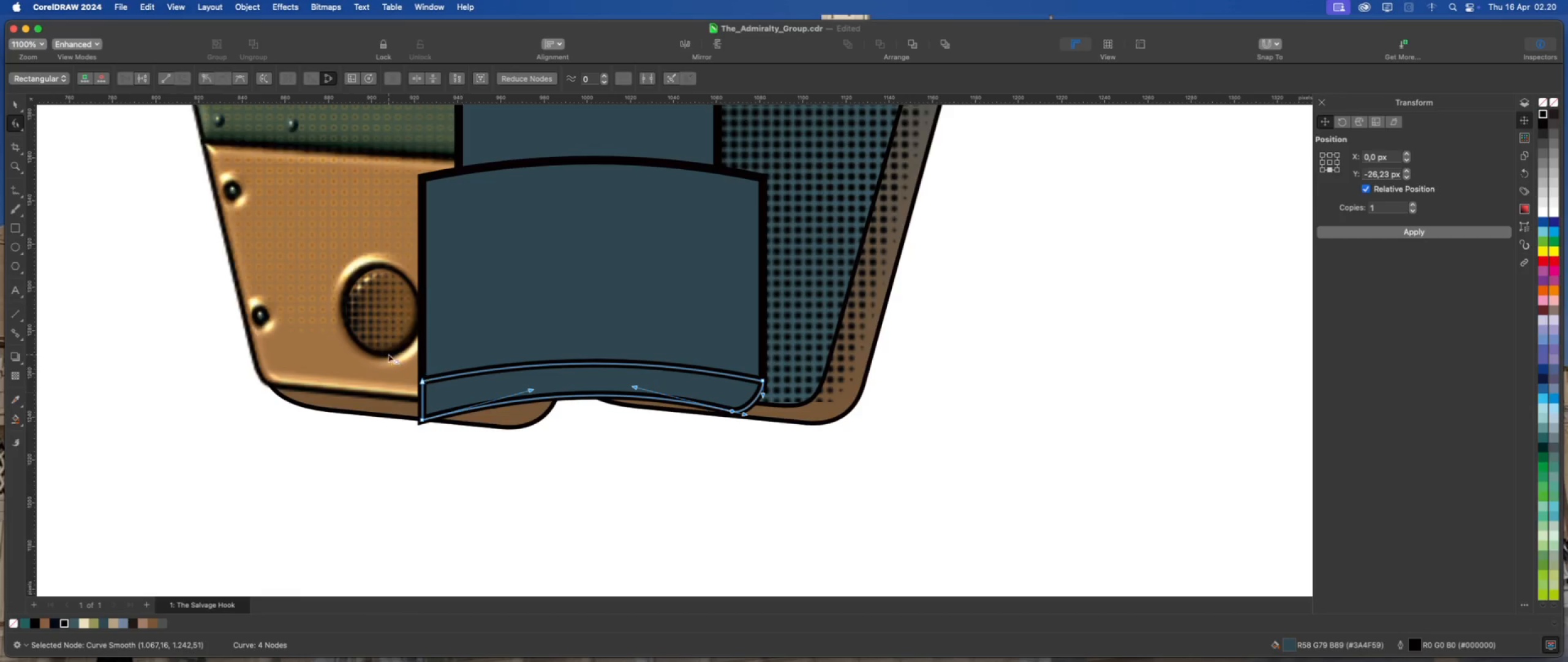 
hold_key(key=ShiftLeft, duration=3.89)
 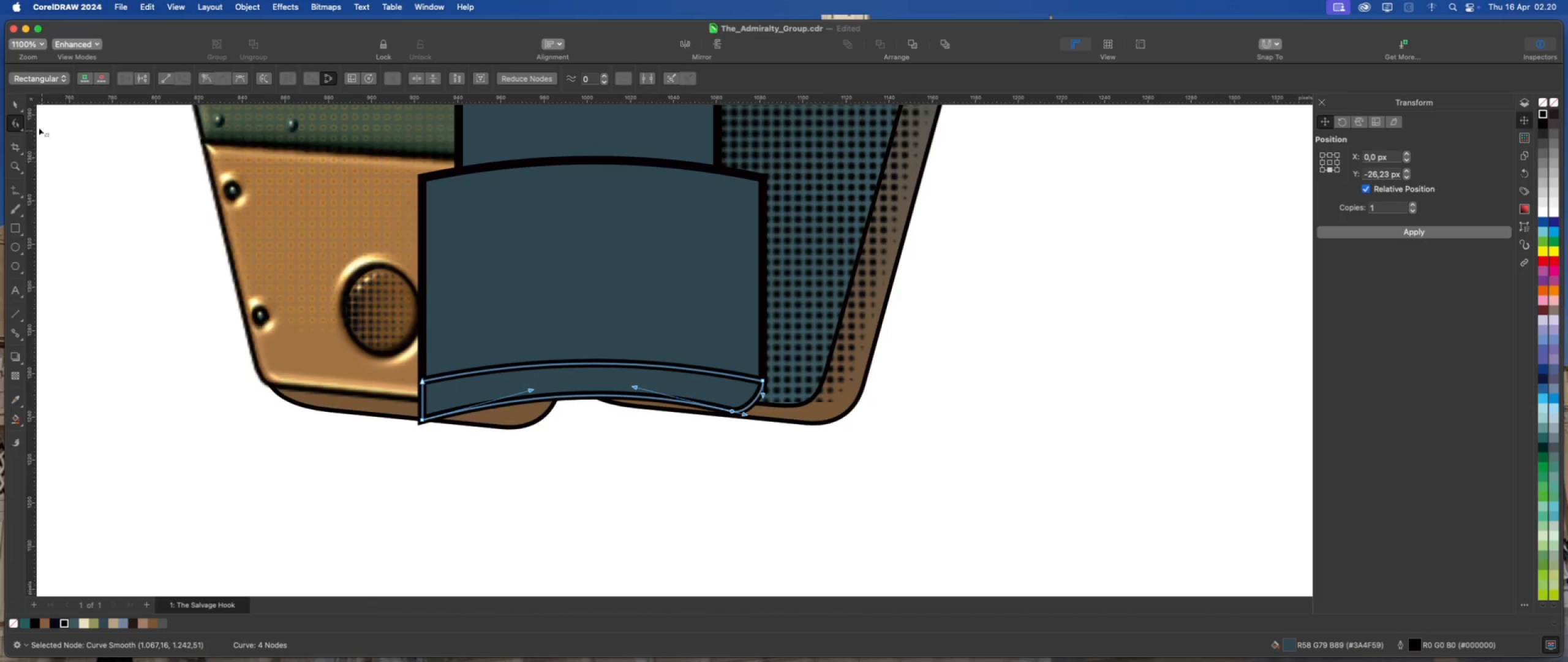 
left_click([17, 106])
 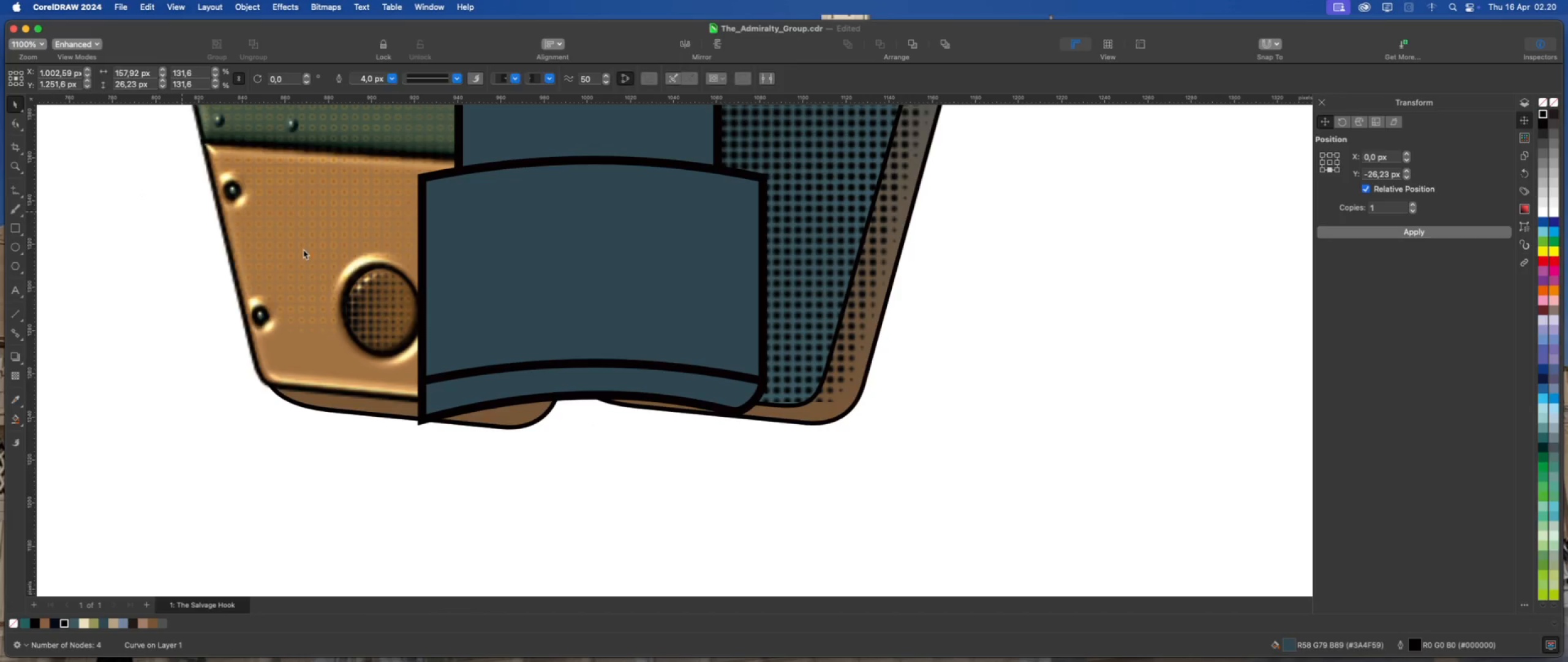 
scroll: coordinate [581, 346], scroll_direction: down, amount: 9.0
 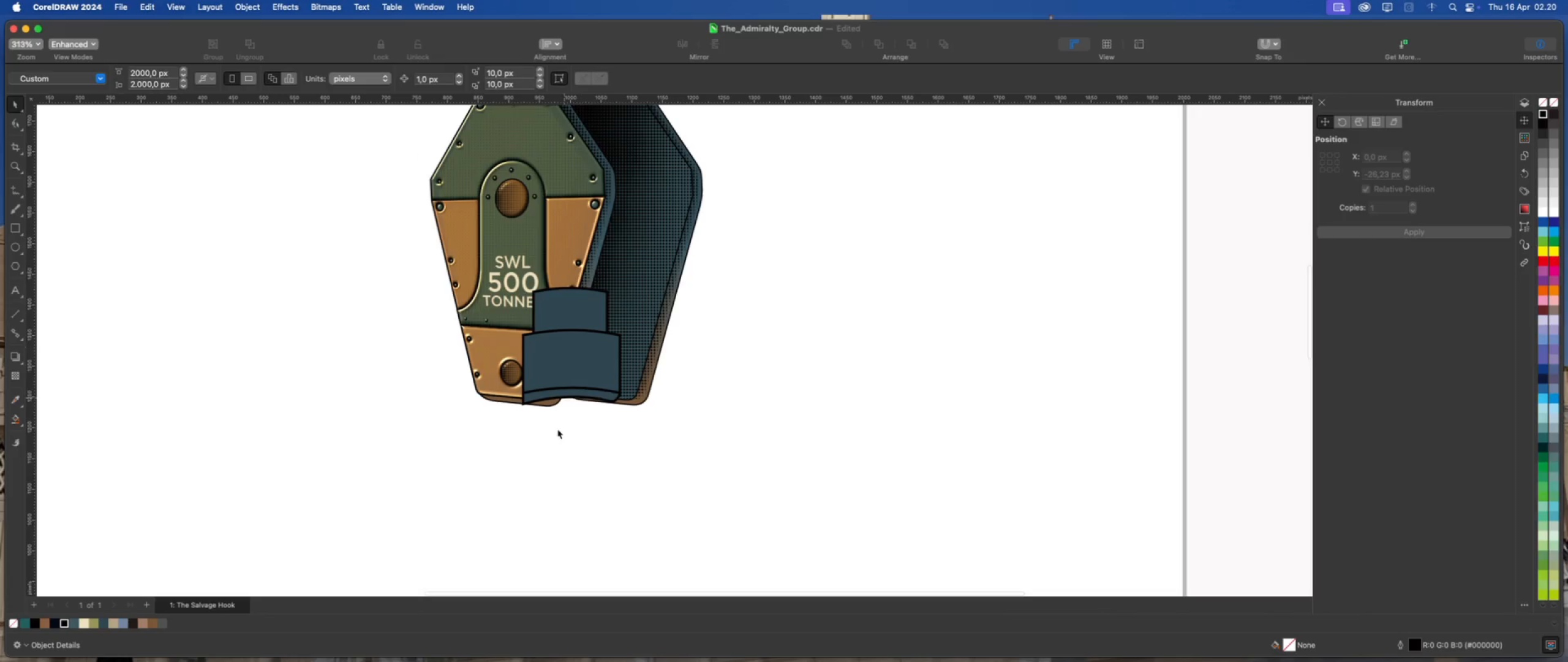 
scroll: coordinate [557, 430], scroll_direction: up, amount: 1.0
 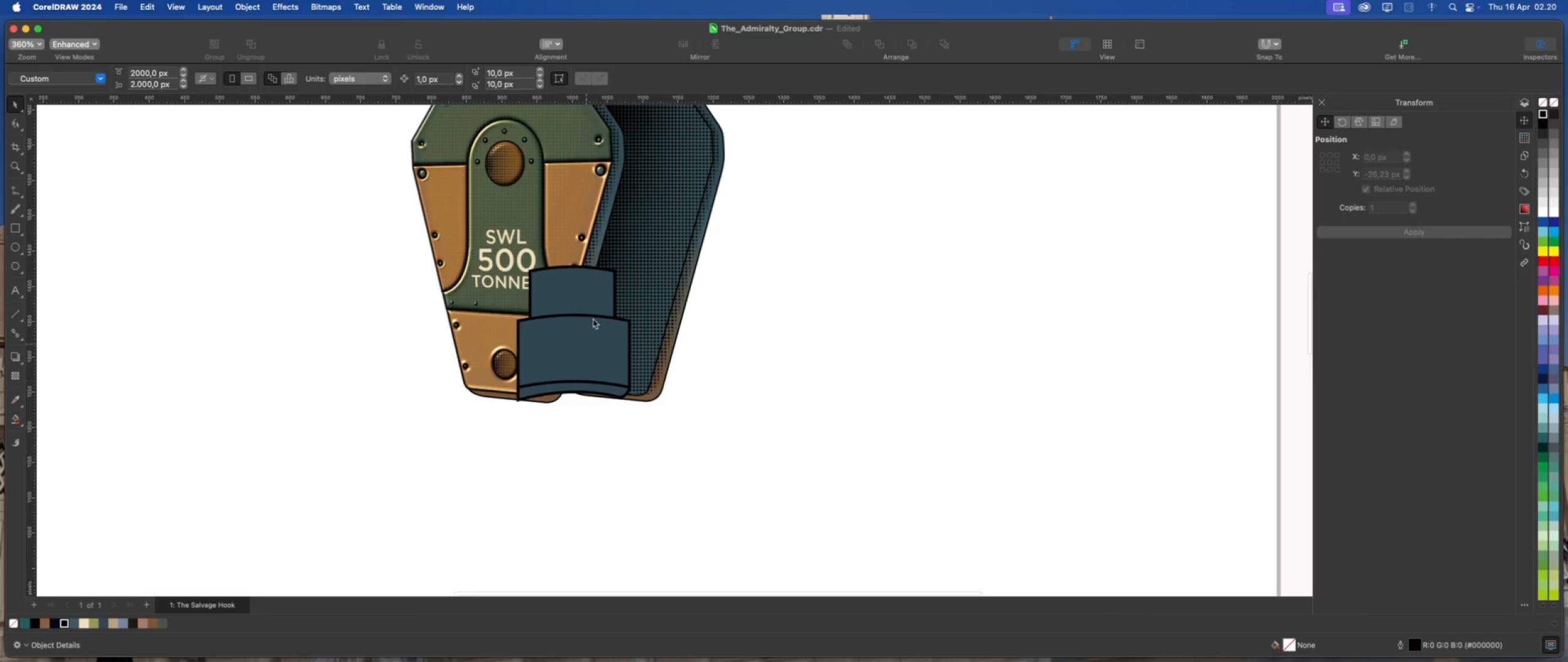 
scroll: coordinate [601, 308], scroll_direction: down, amount: 3.0
 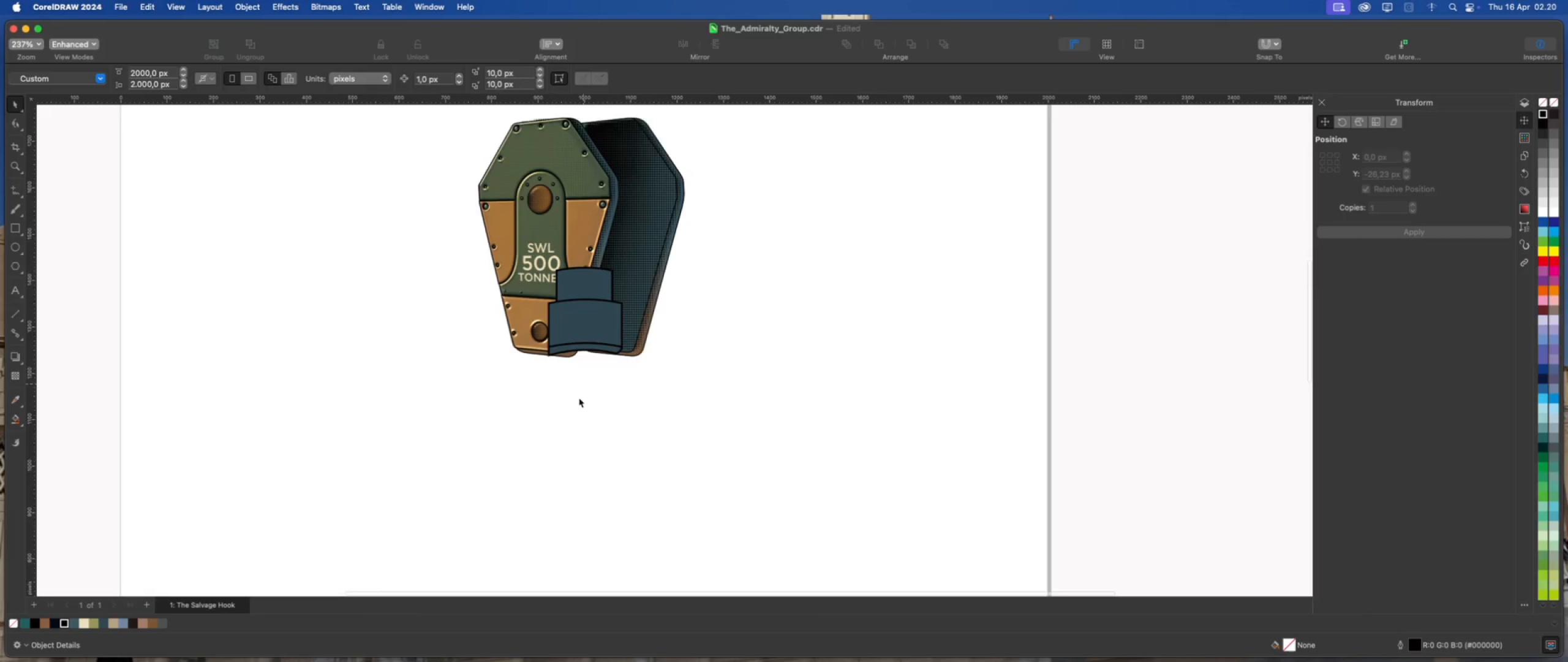 
scroll: coordinate [579, 398], scroll_direction: up, amount: 1.0
 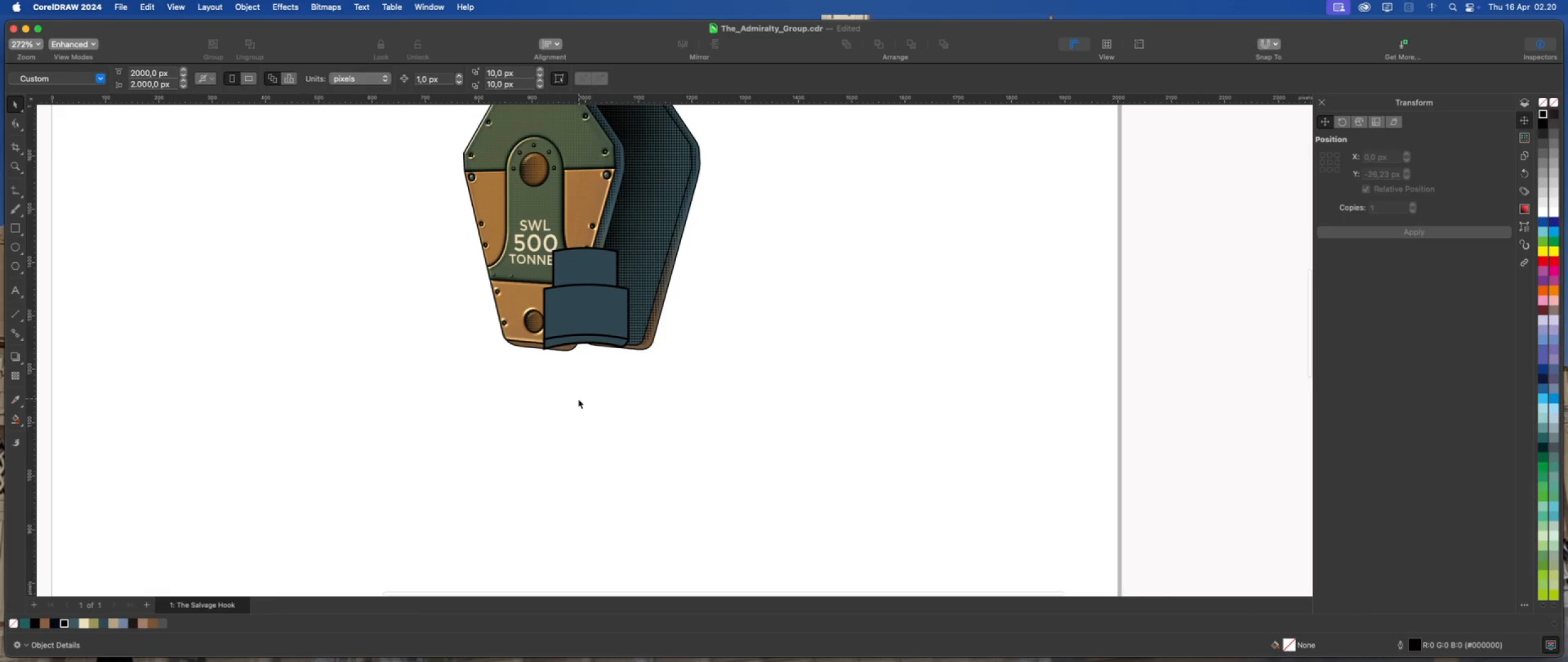 
scroll: coordinate [578, 399], scroll_direction: down, amount: 1.0
 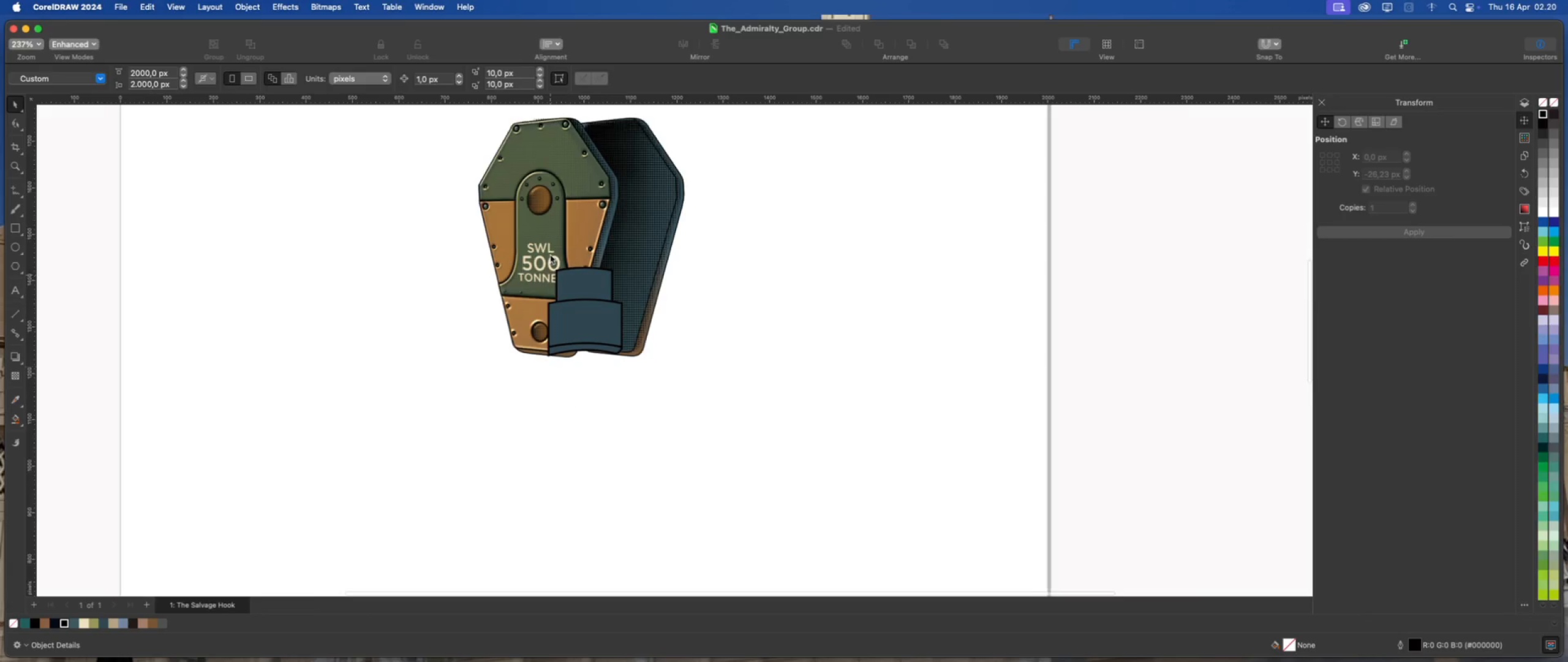 
left_click([554, 231])
 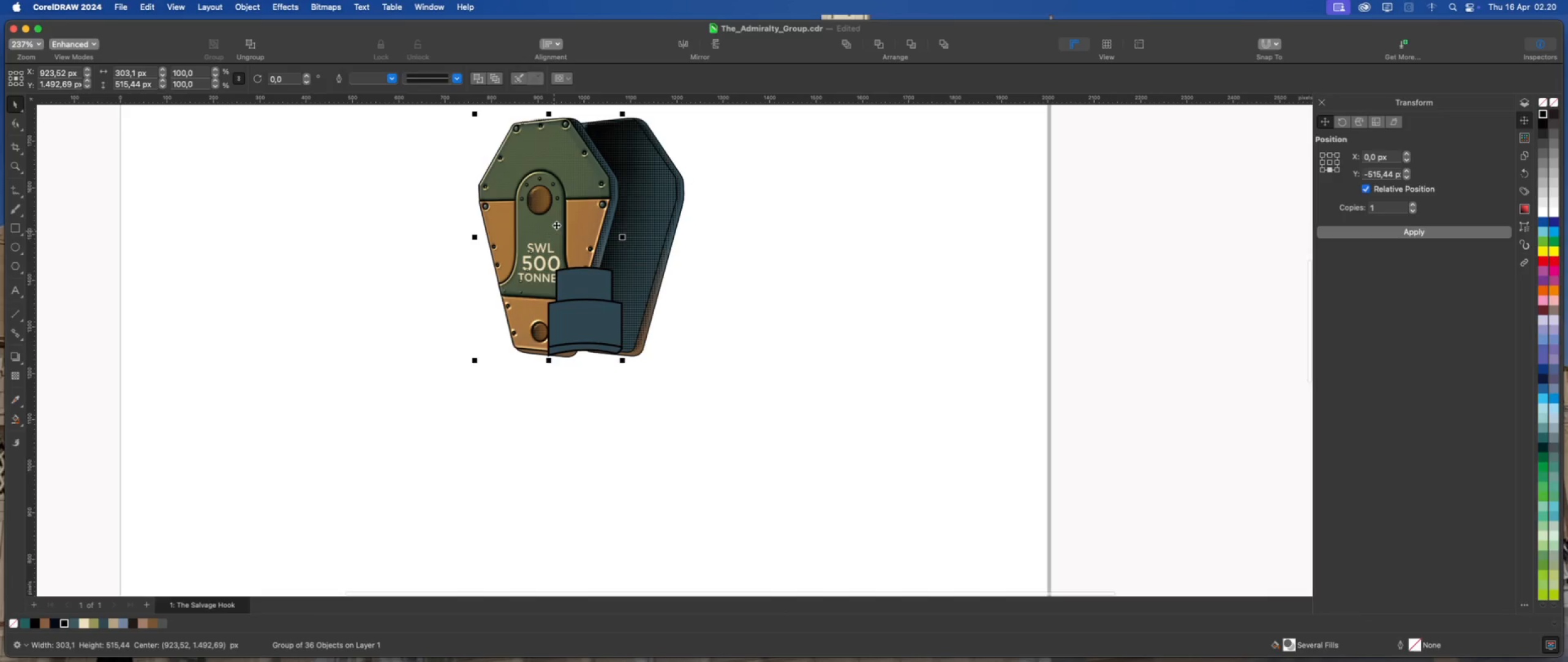 
right_click([556, 225])
 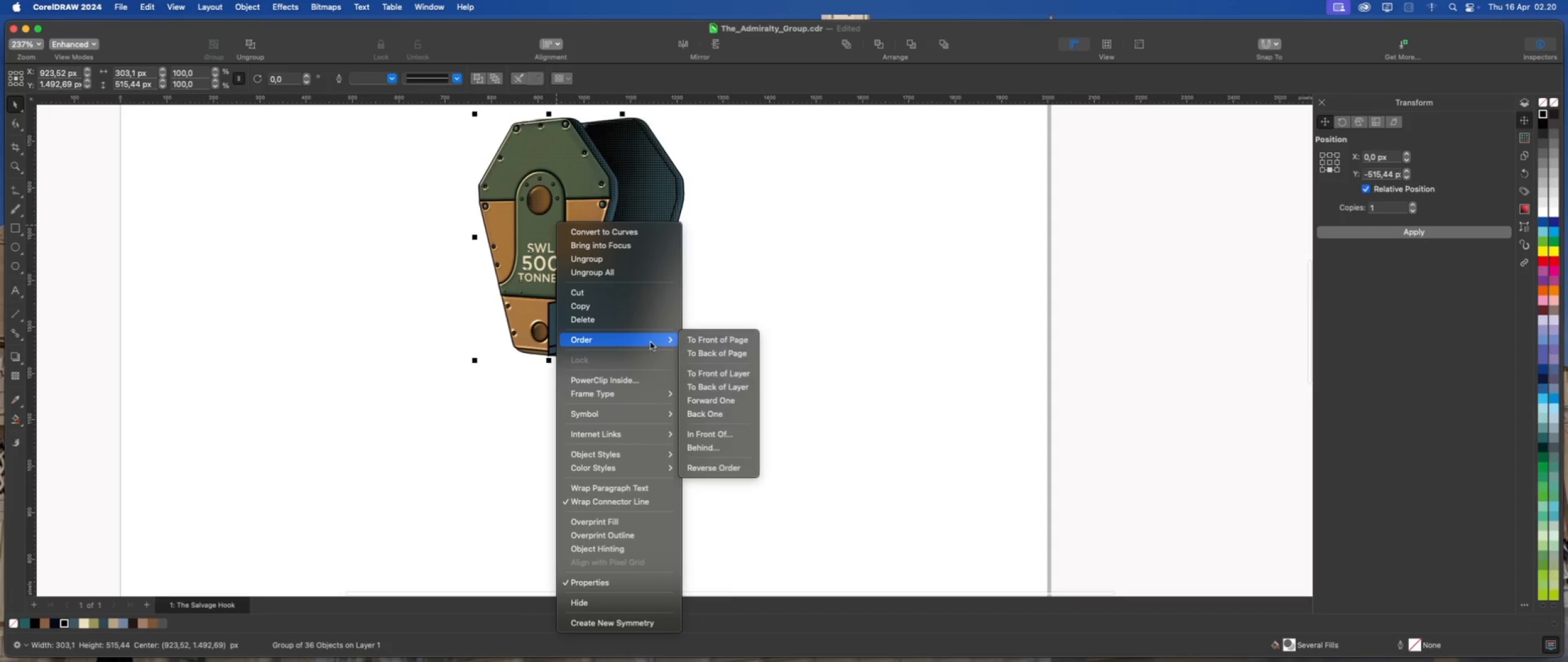 
left_click([701, 335])
 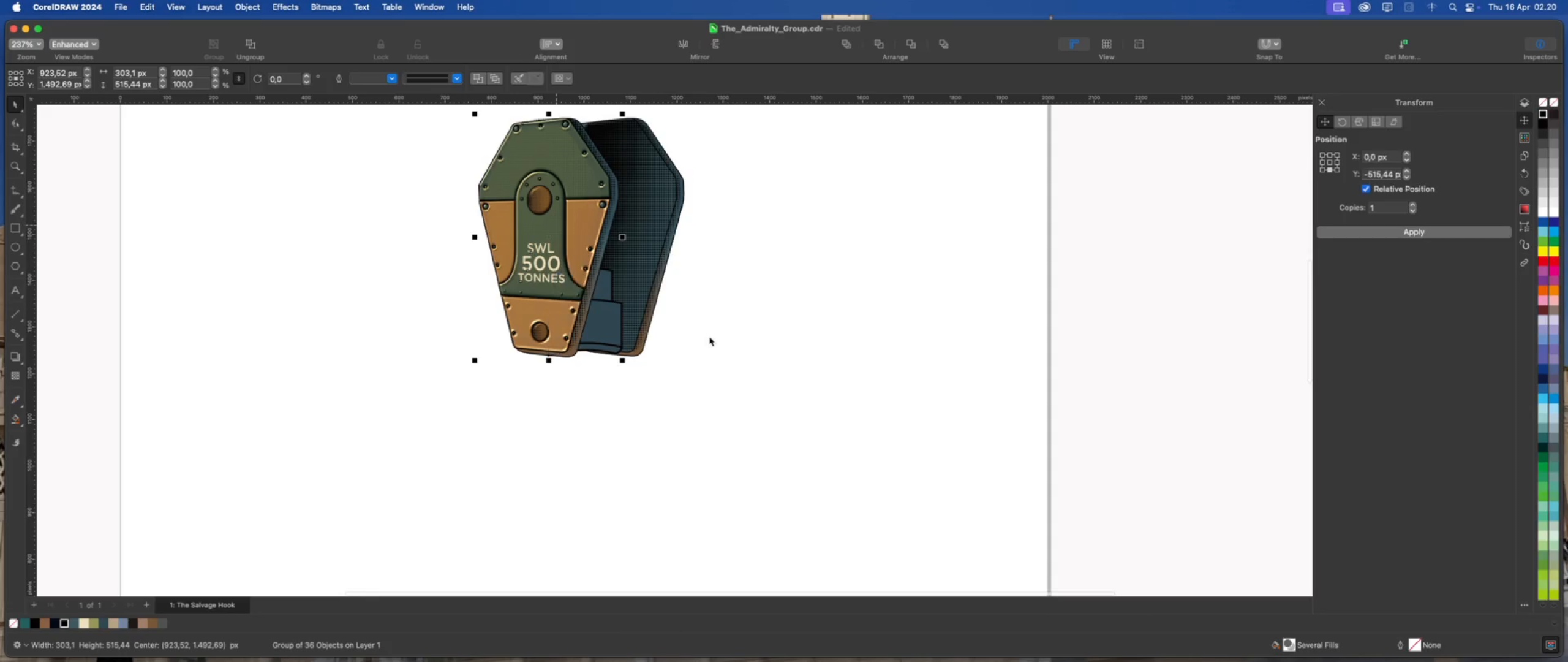 
left_click([709, 337])
 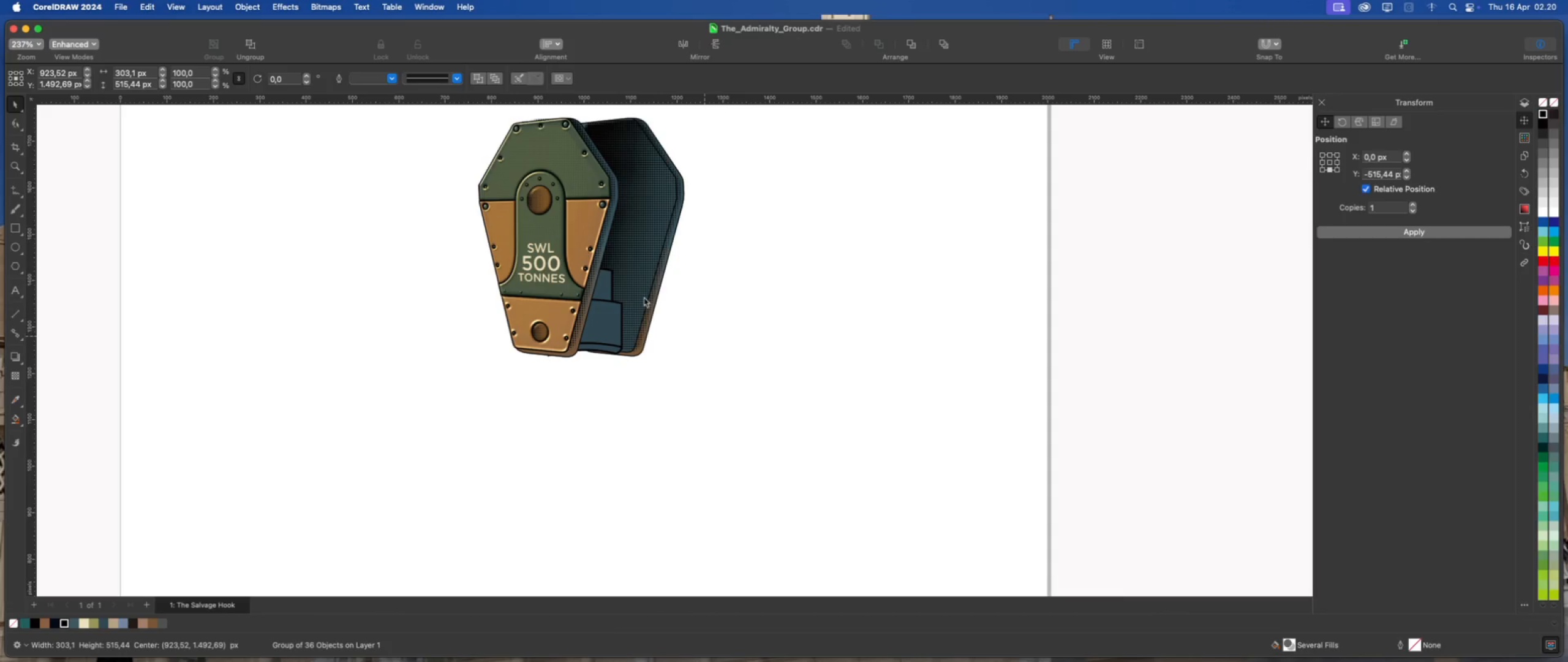 
scroll: coordinate [643, 297], scroll_direction: down, amount: 2.0
 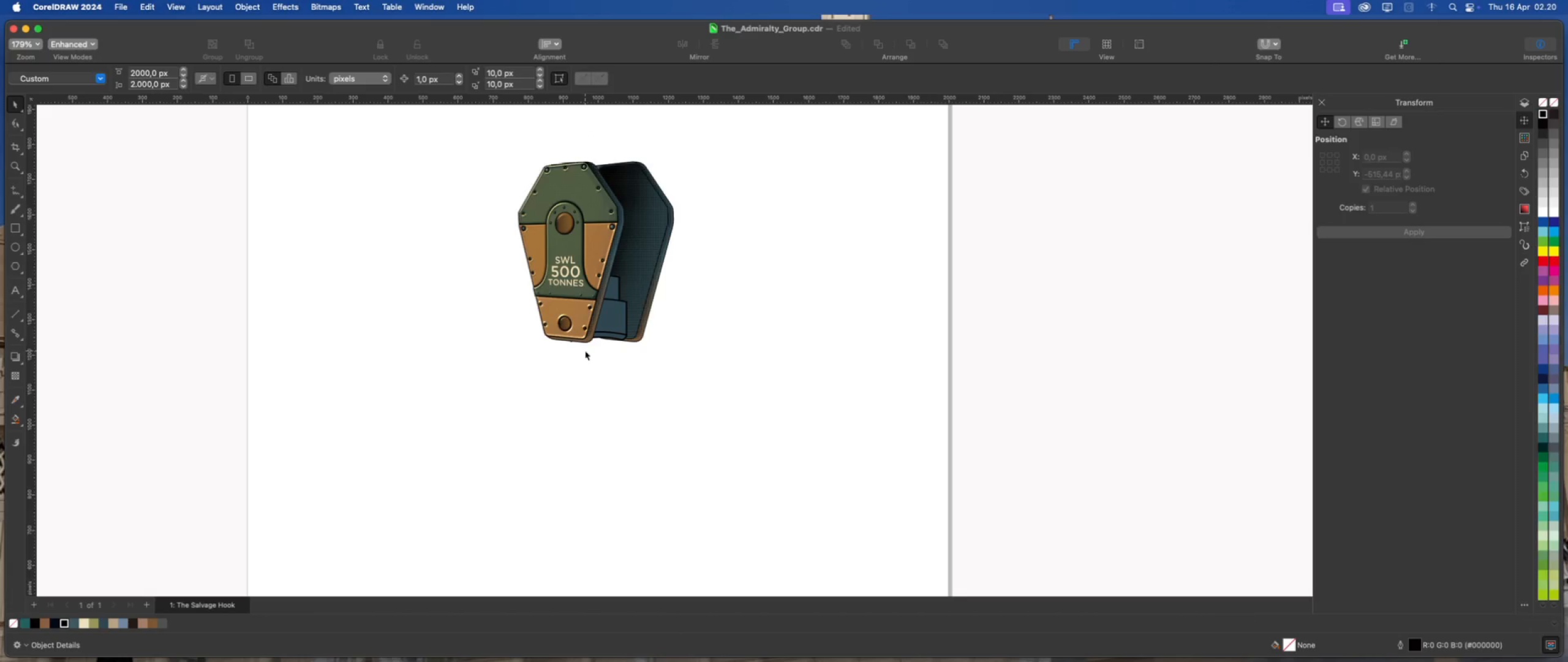 
wait(6.69)
 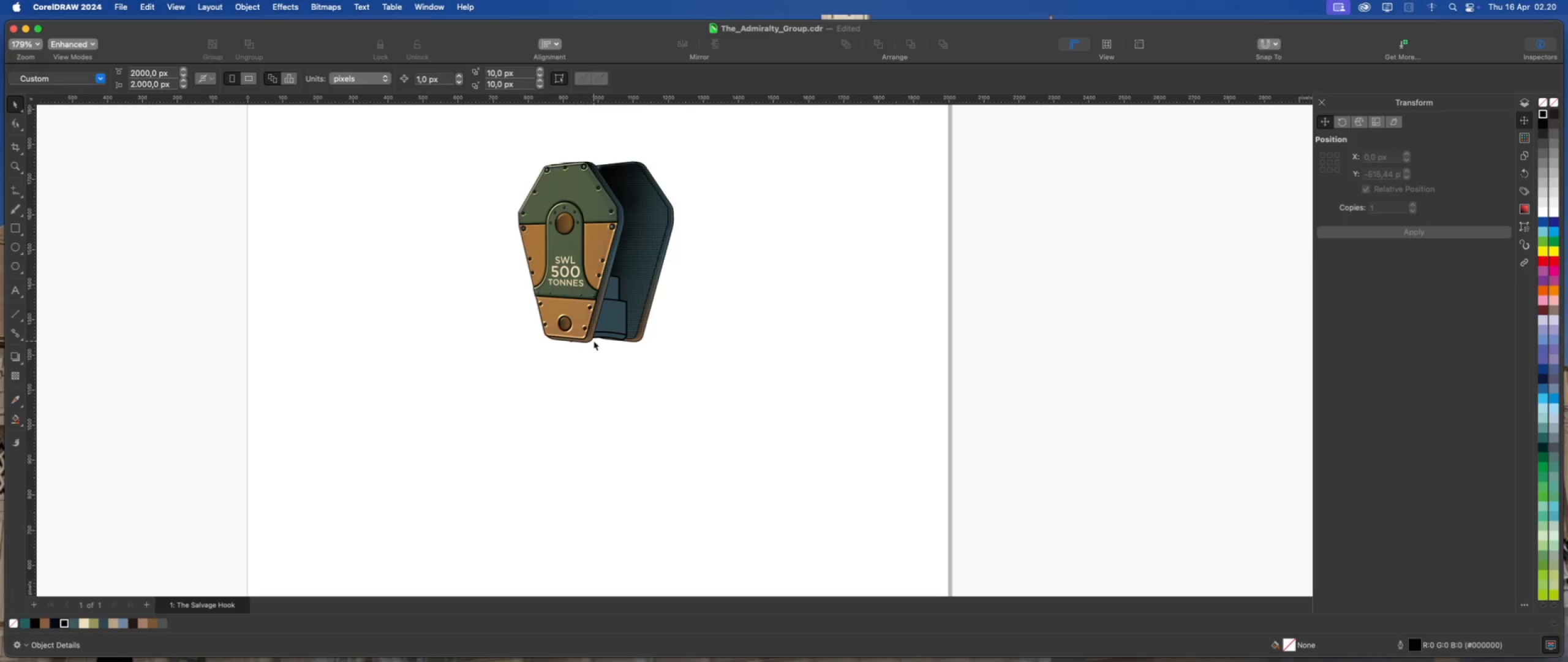 
scroll: coordinate [601, 348], scroll_direction: up, amount: 4.0
 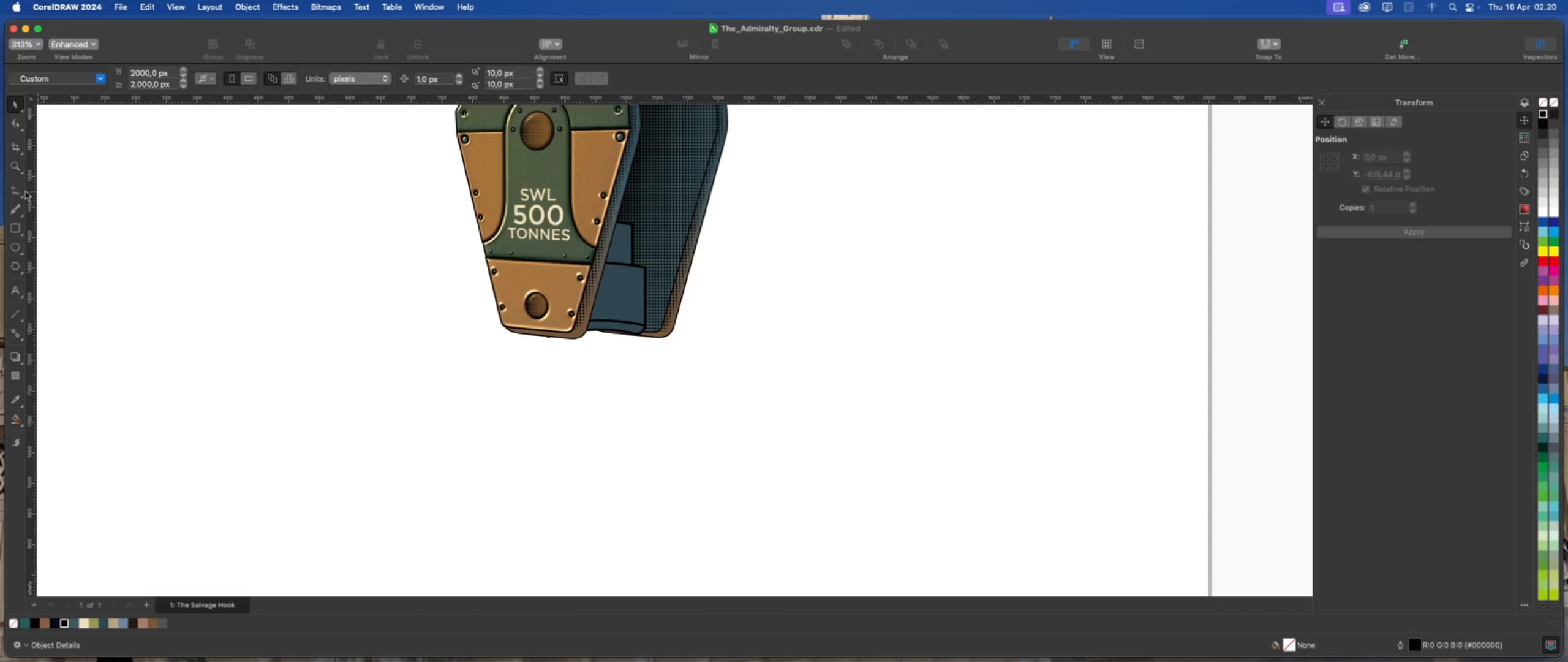 
left_click([22, 197])
 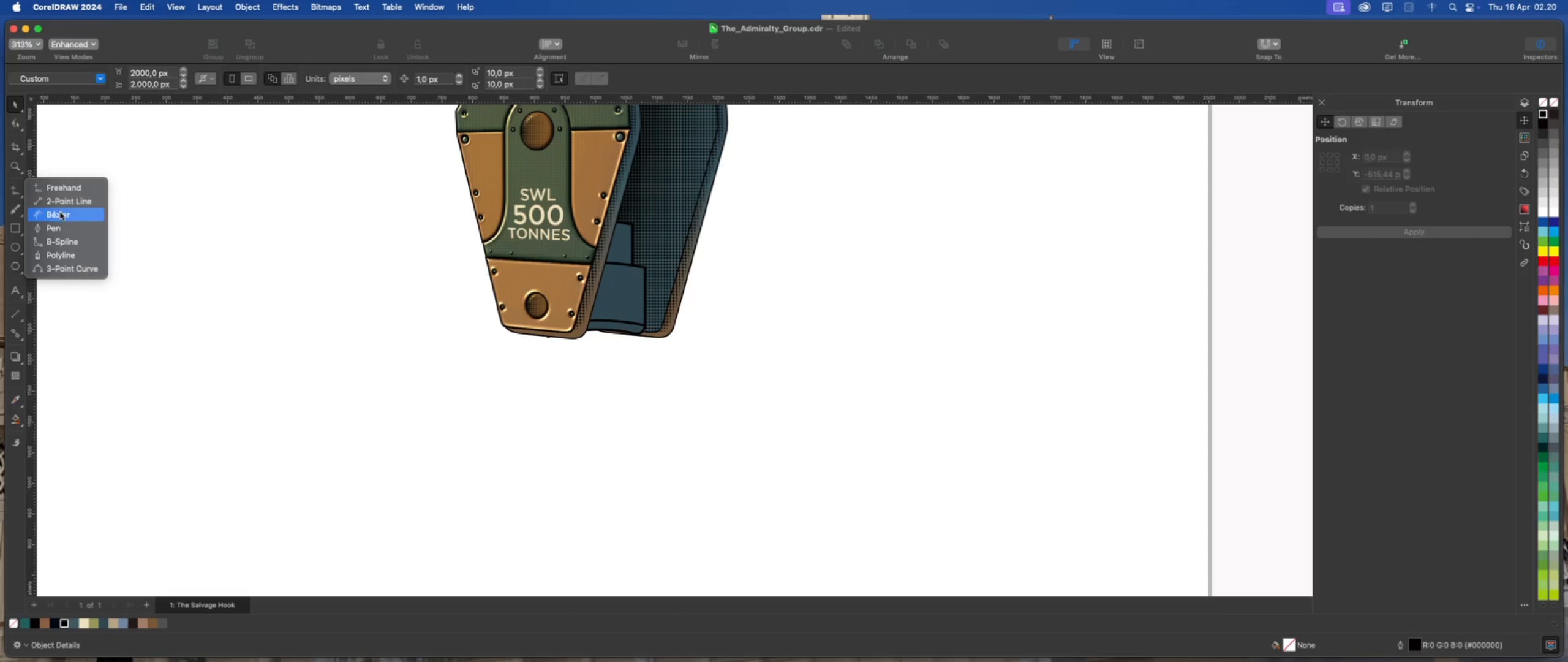 
left_click([62, 225])
 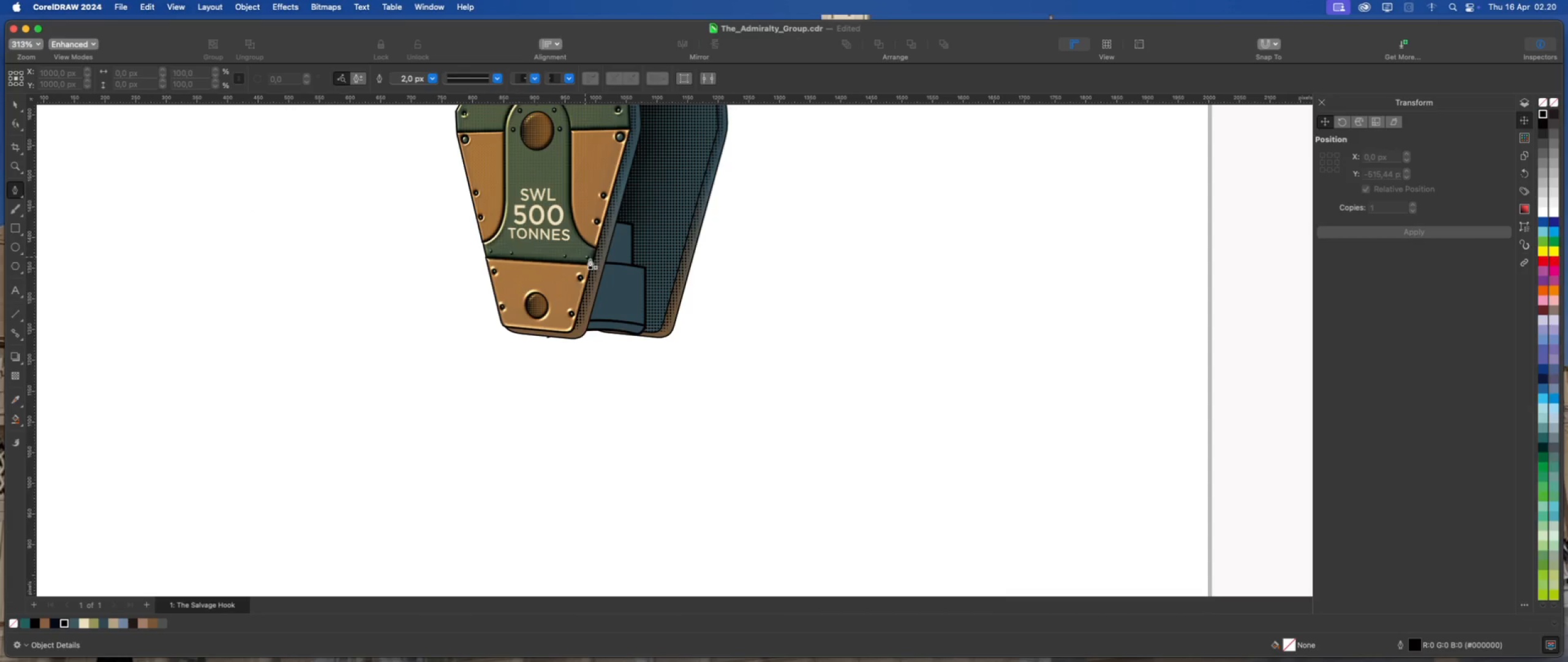 
scroll: coordinate [632, 268], scroll_direction: down, amount: 3.0
 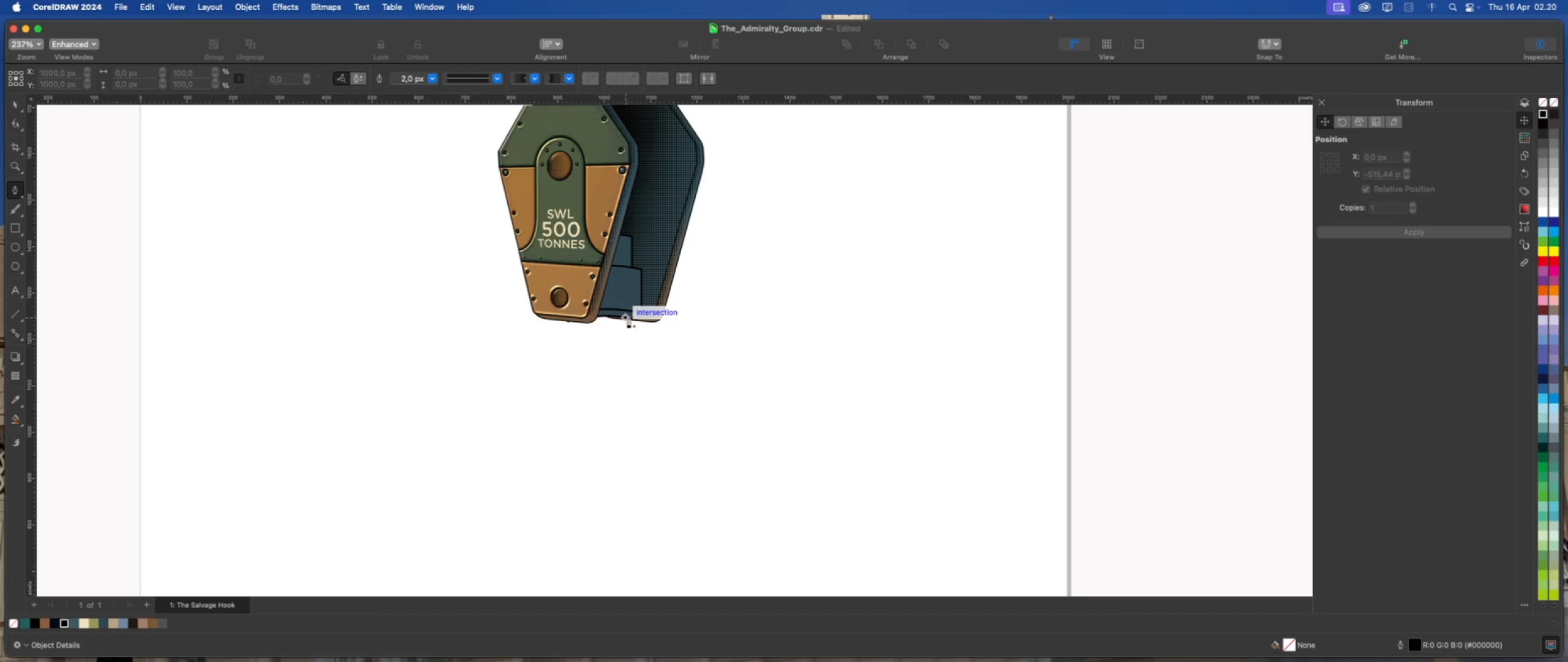 
left_click([628, 314])
 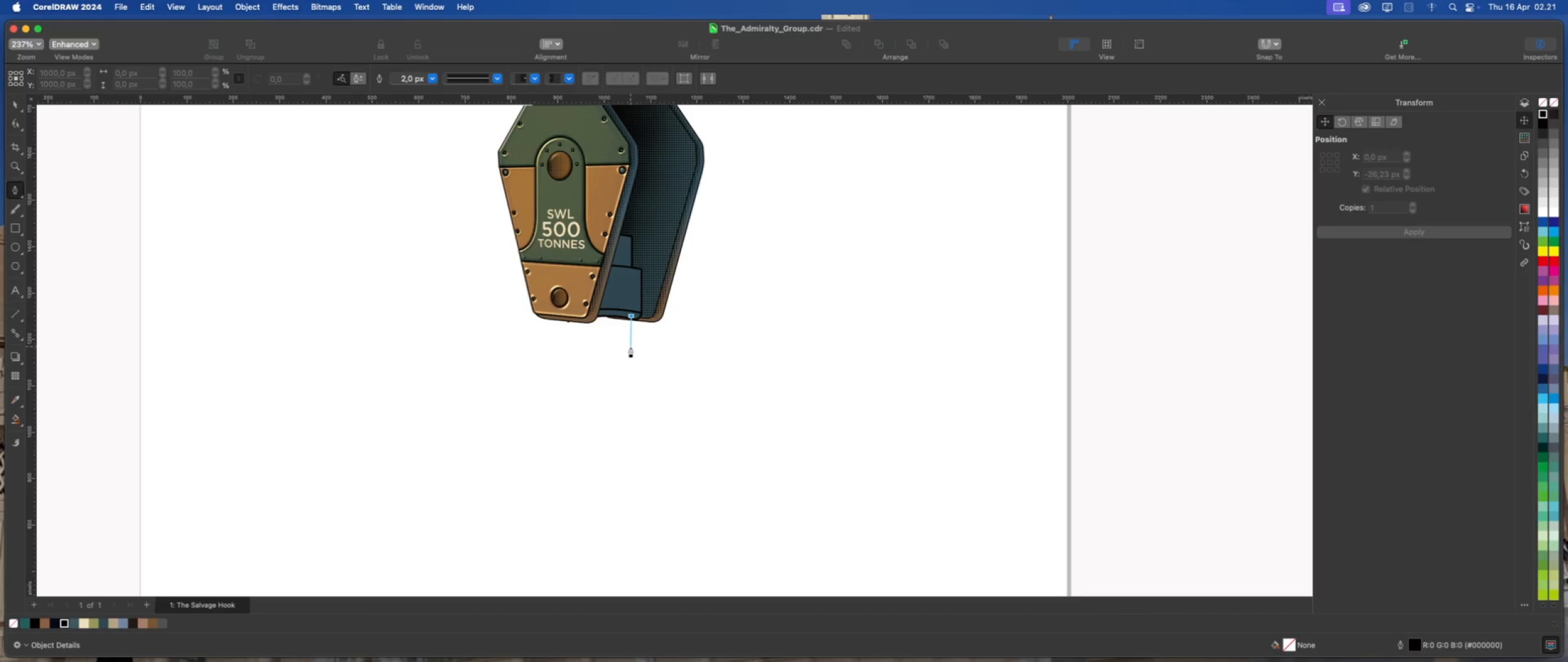 
left_click_drag(start_coordinate=[631, 349], to_coordinate=[636, 362])
 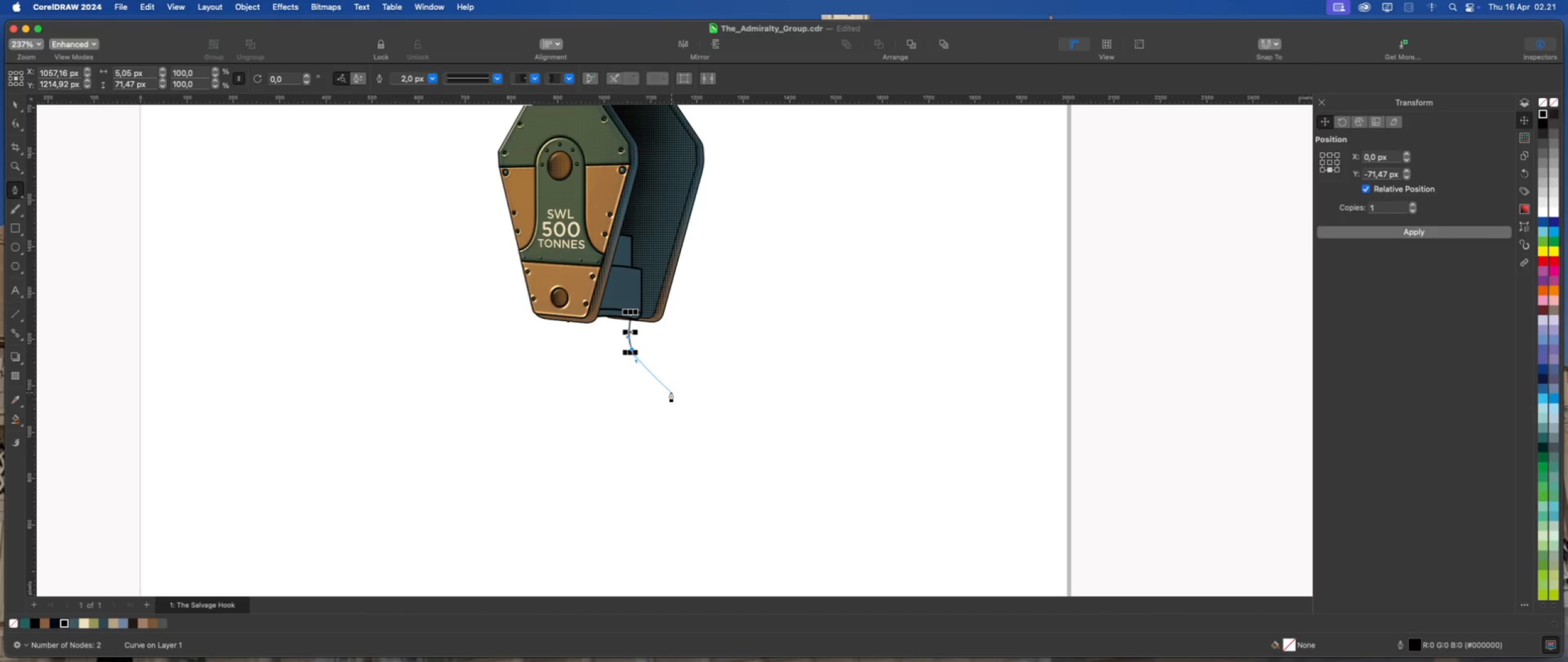 
scroll: coordinate [669, 382], scroll_direction: down, amount: 3.0
 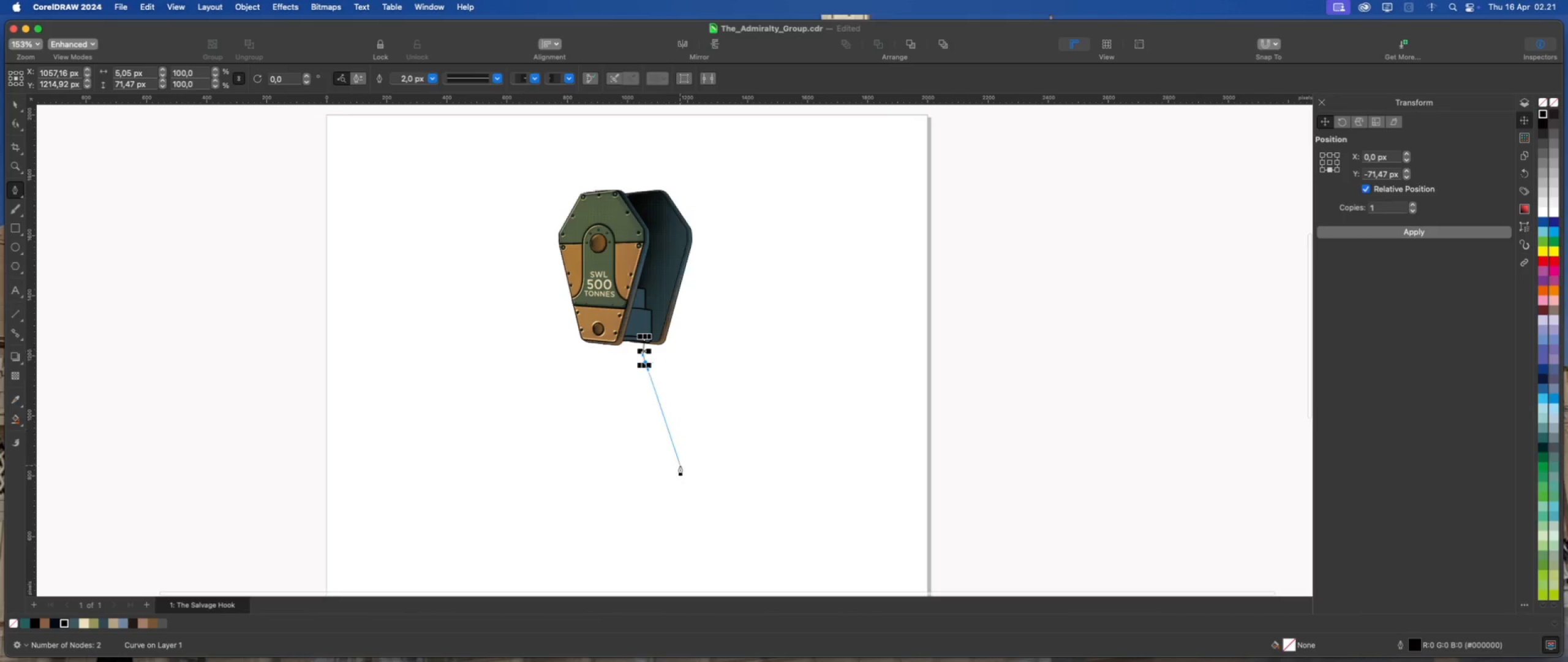 
scroll: coordinate [676, 472], scroll_direction: up, amount: 1.0
 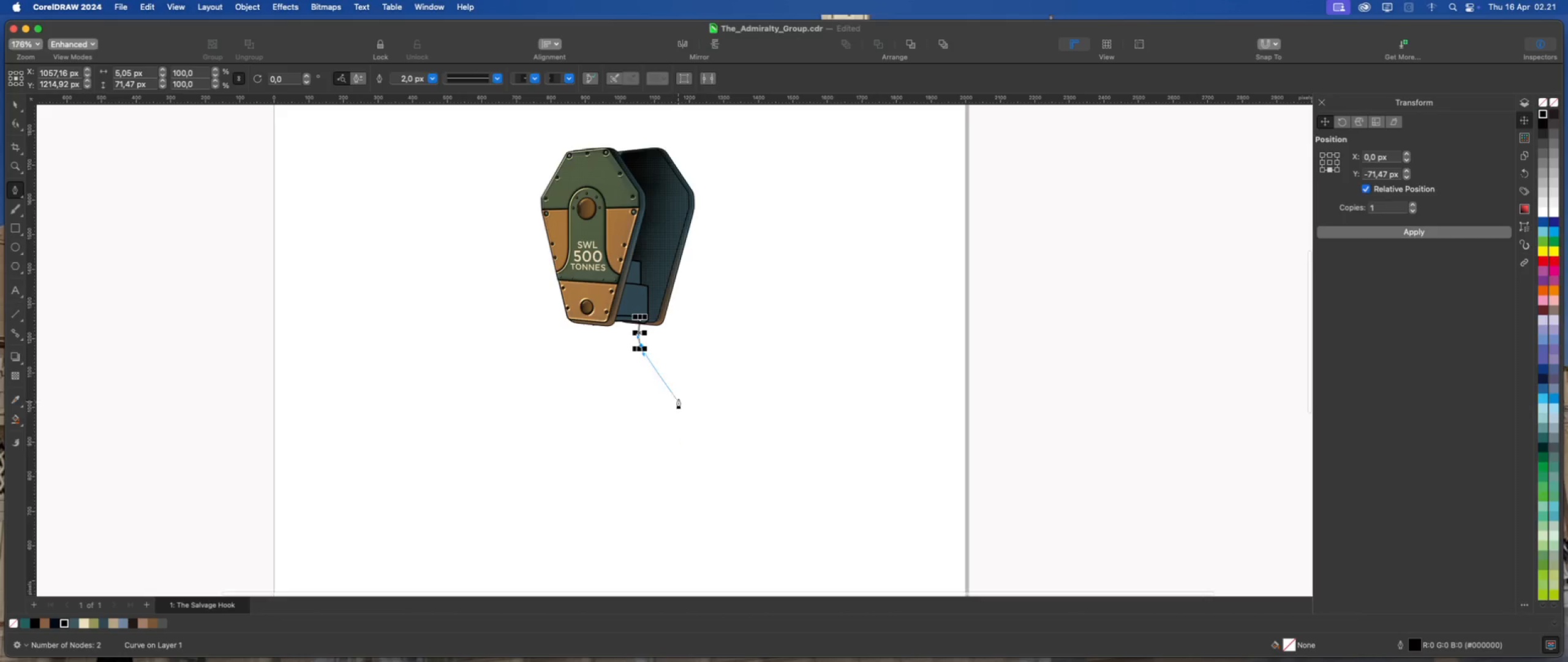 
scroll: coordinate [678, 390], scroll_direction: down, amount: 2.0
 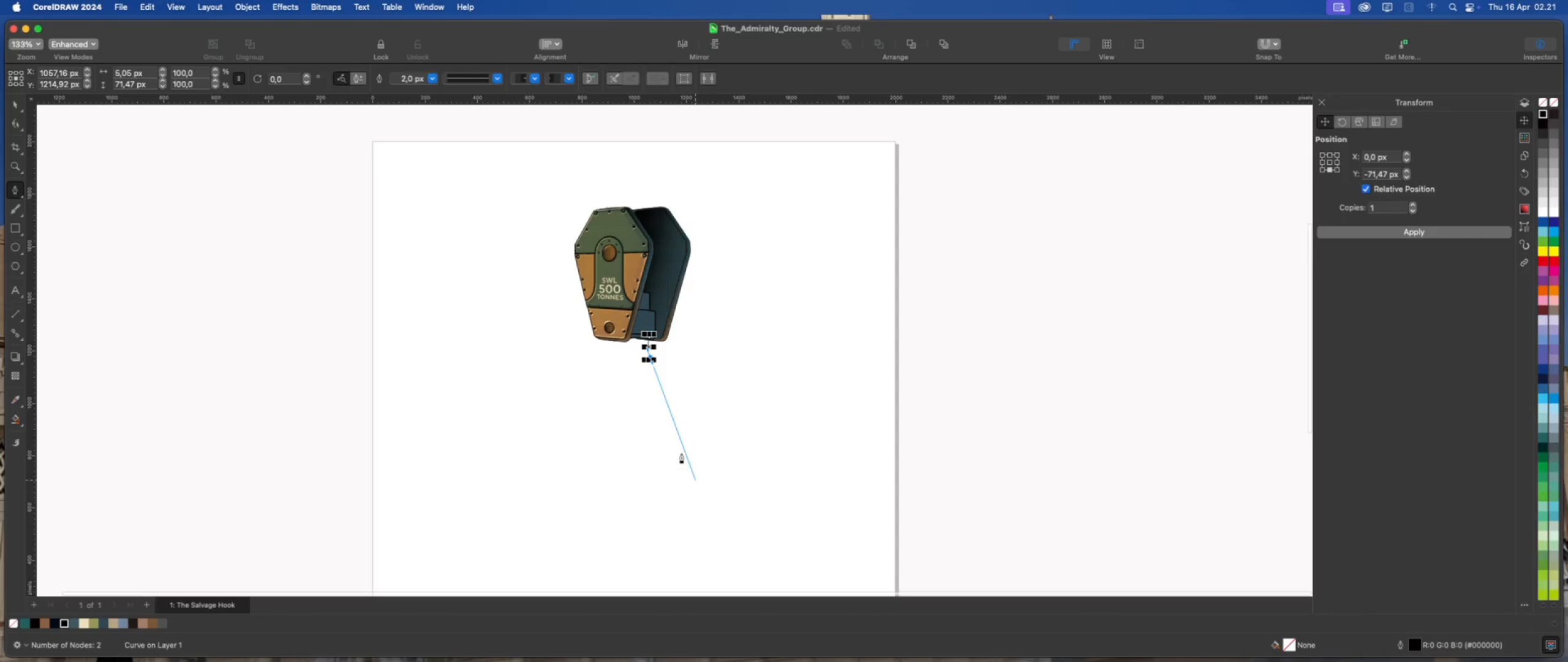 
scroll: coordinate [650, 396], scroll_direction: up, amount: 2.0
 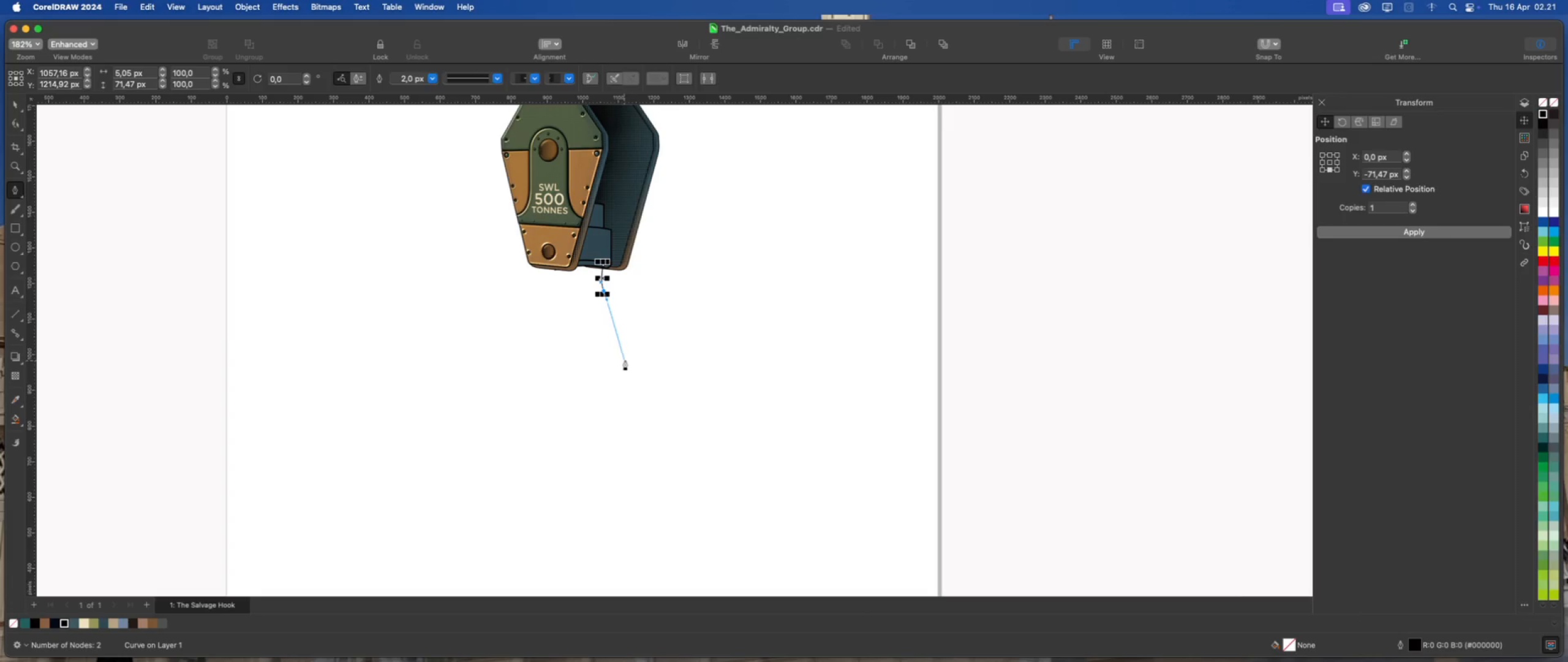 
left_click_drag(start_coordinate=[628, 359], to_coordinate=[626, 399])
 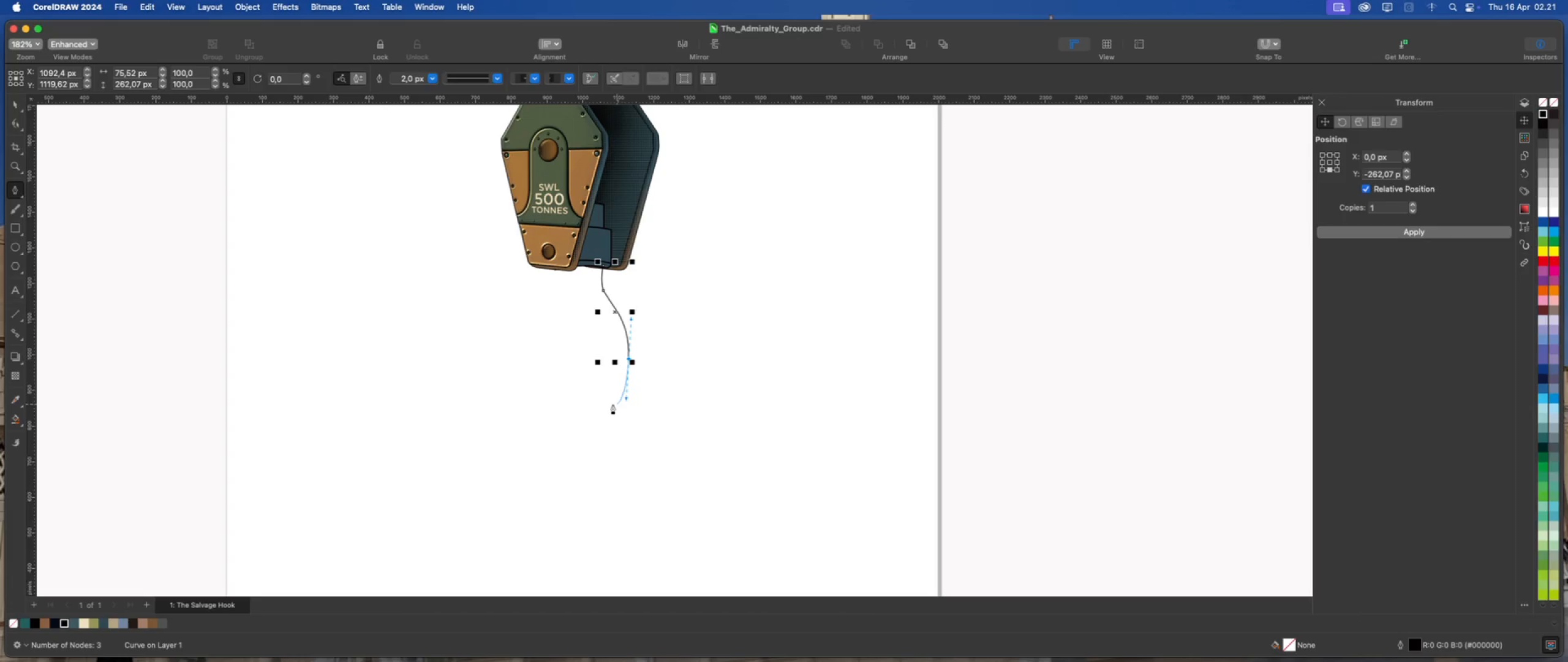 
scroll: coordinate [573, 345], scroll_direction: down, amount: 5.0
 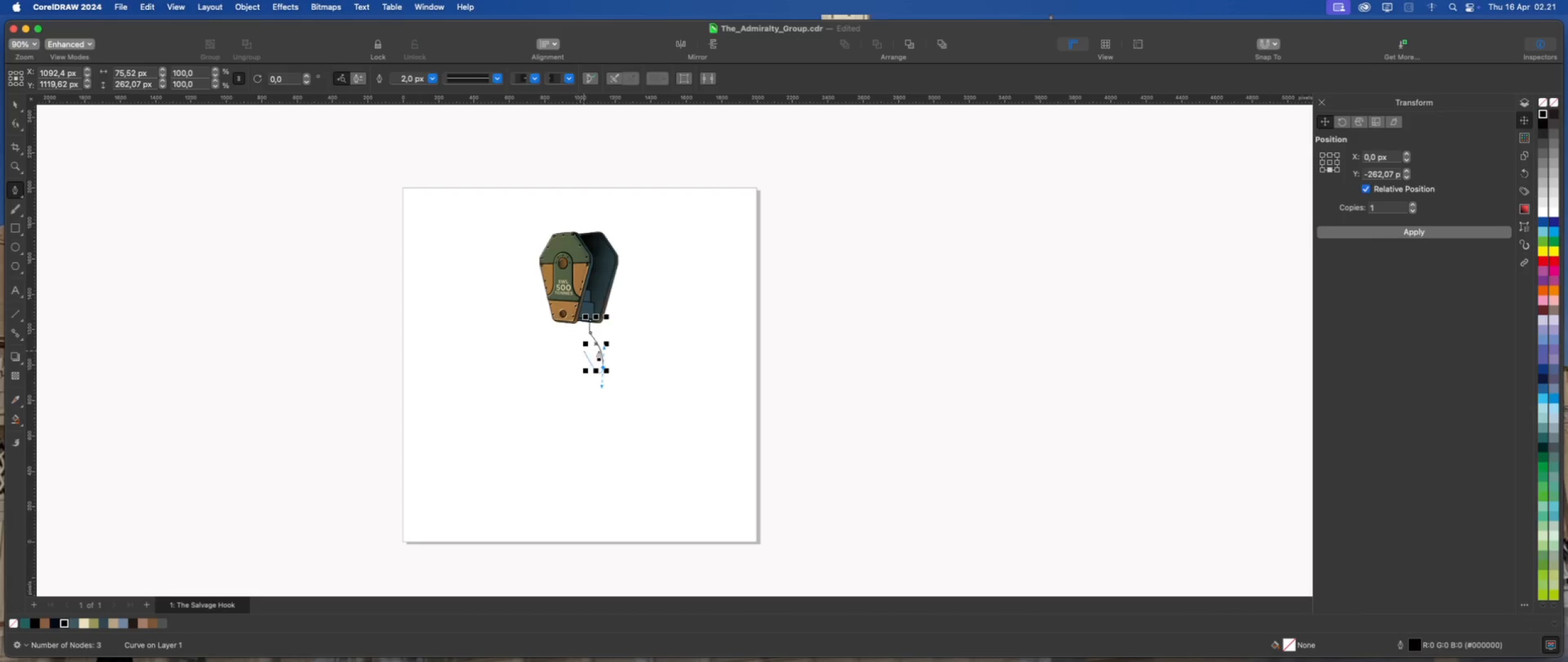 
scroll: coordinate [574, 387], scroll_direction: up, amount: 2.0
 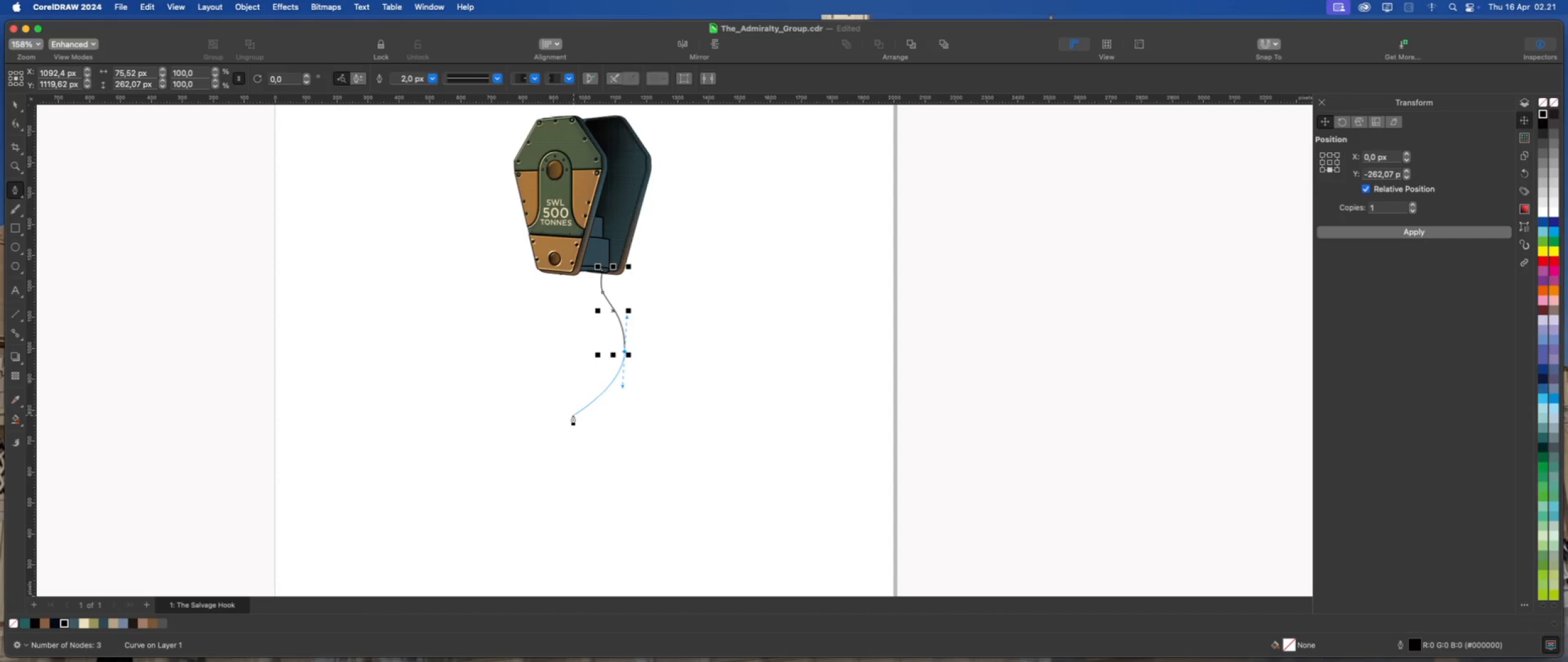 
wait(6.03)
 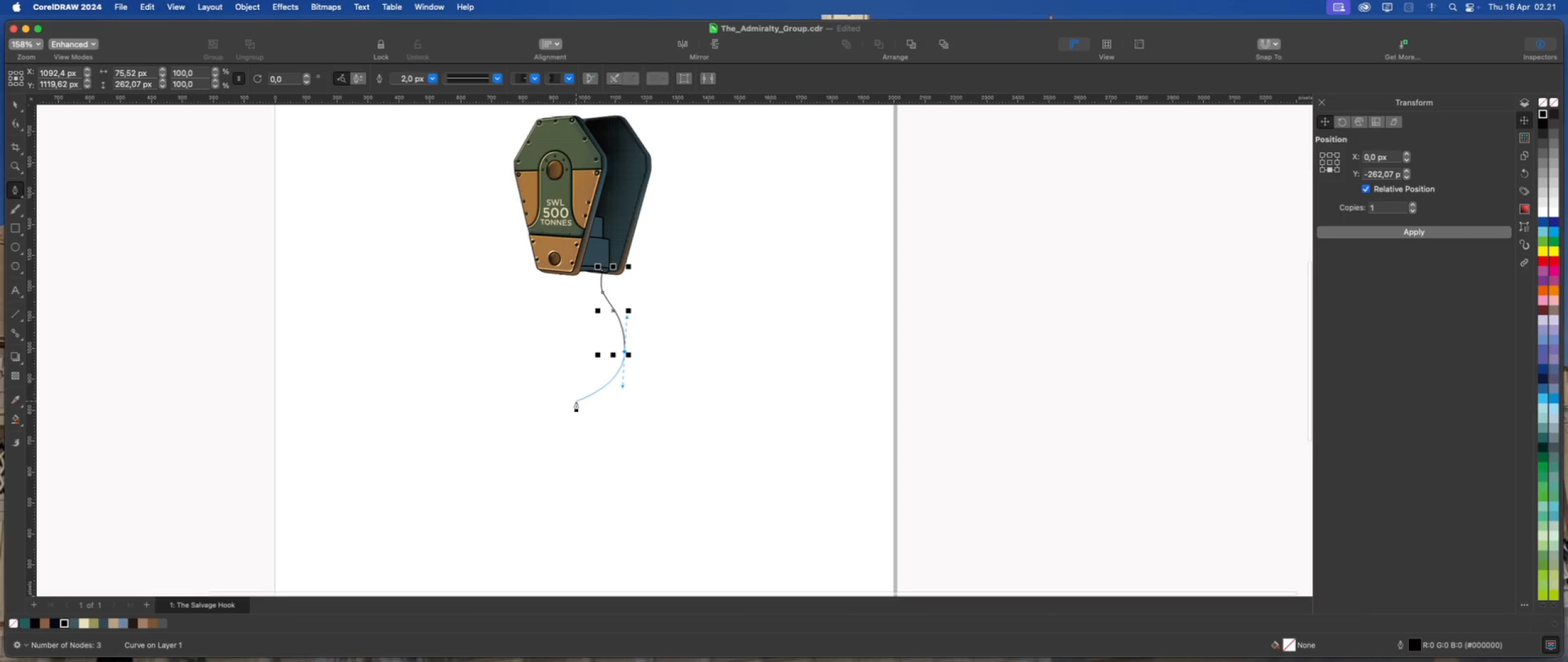 
left_click_drag(start_coordinate=[568, 416], to_coordinate=[541, 418])
 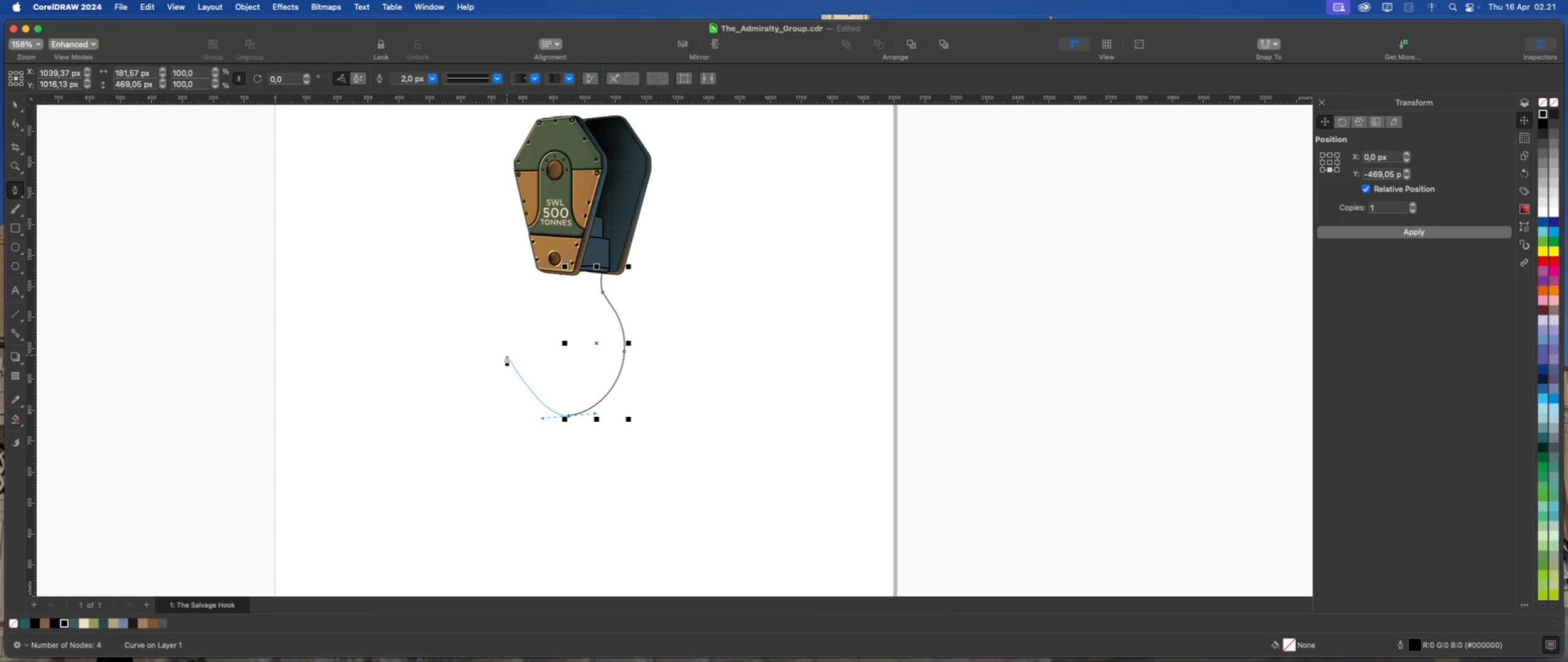 
left_click_drag(start_coordinate=[509, 358], to_coordinate=[513, 325])
 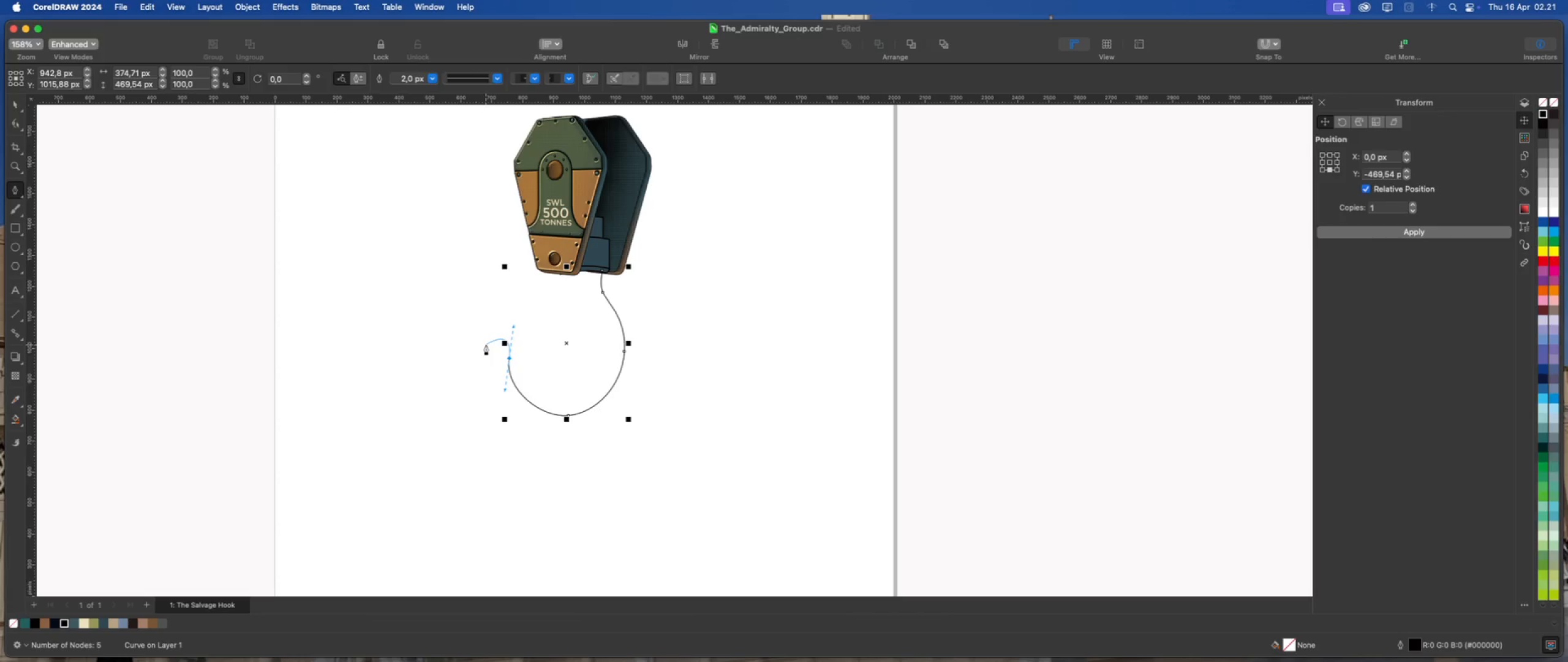 
scroll: coordinate [505, 348], scroll_direction: up, amount: 3.0
 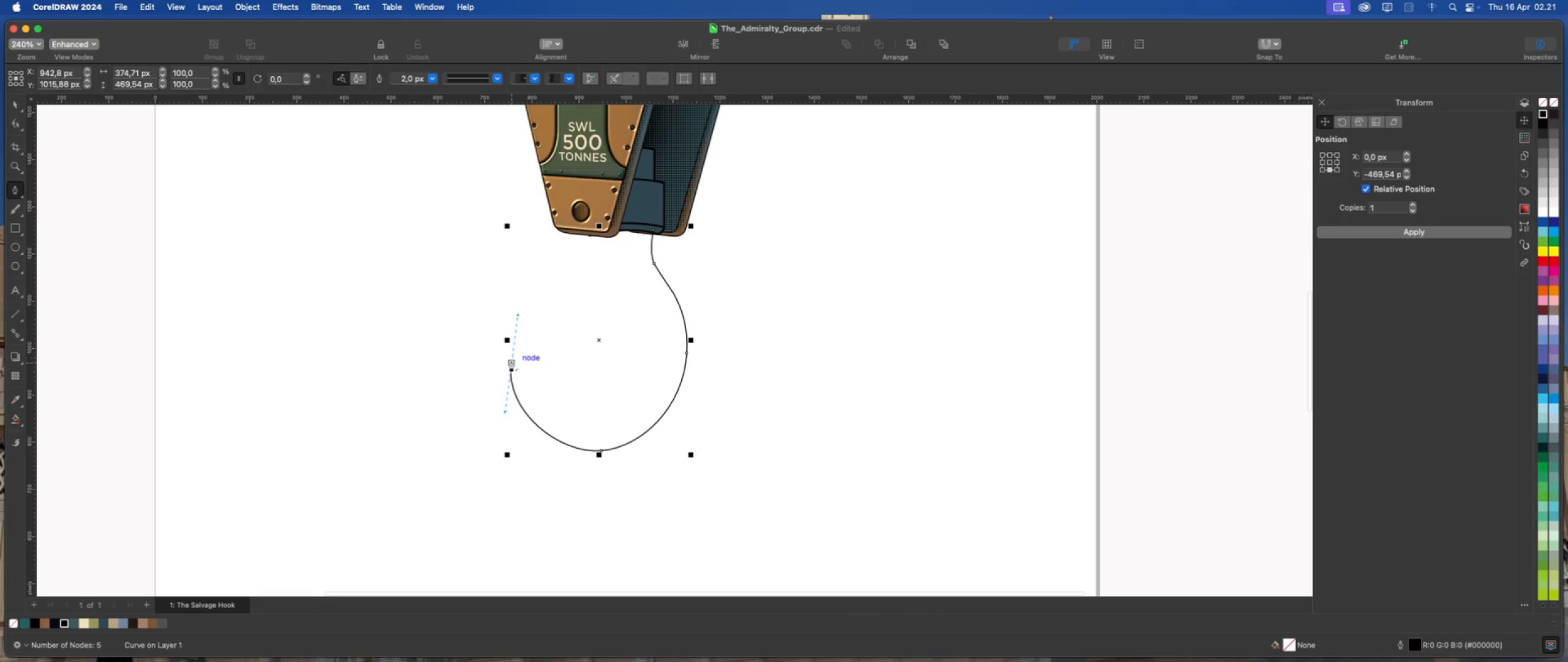 
hold_key(key=OptionLeft, duration=0.31)
 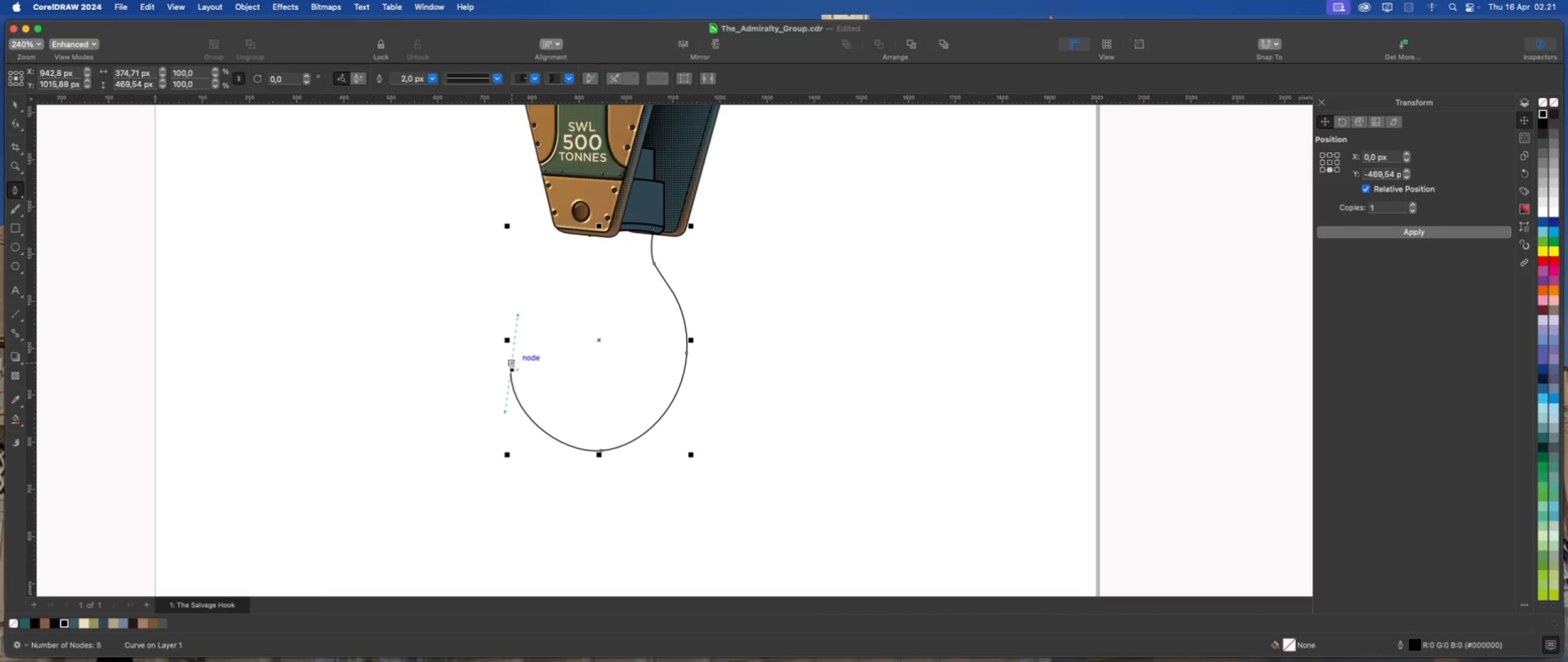 
hold_key(key=OptionLeft, duration=0.52)
left_click([511, 361])
 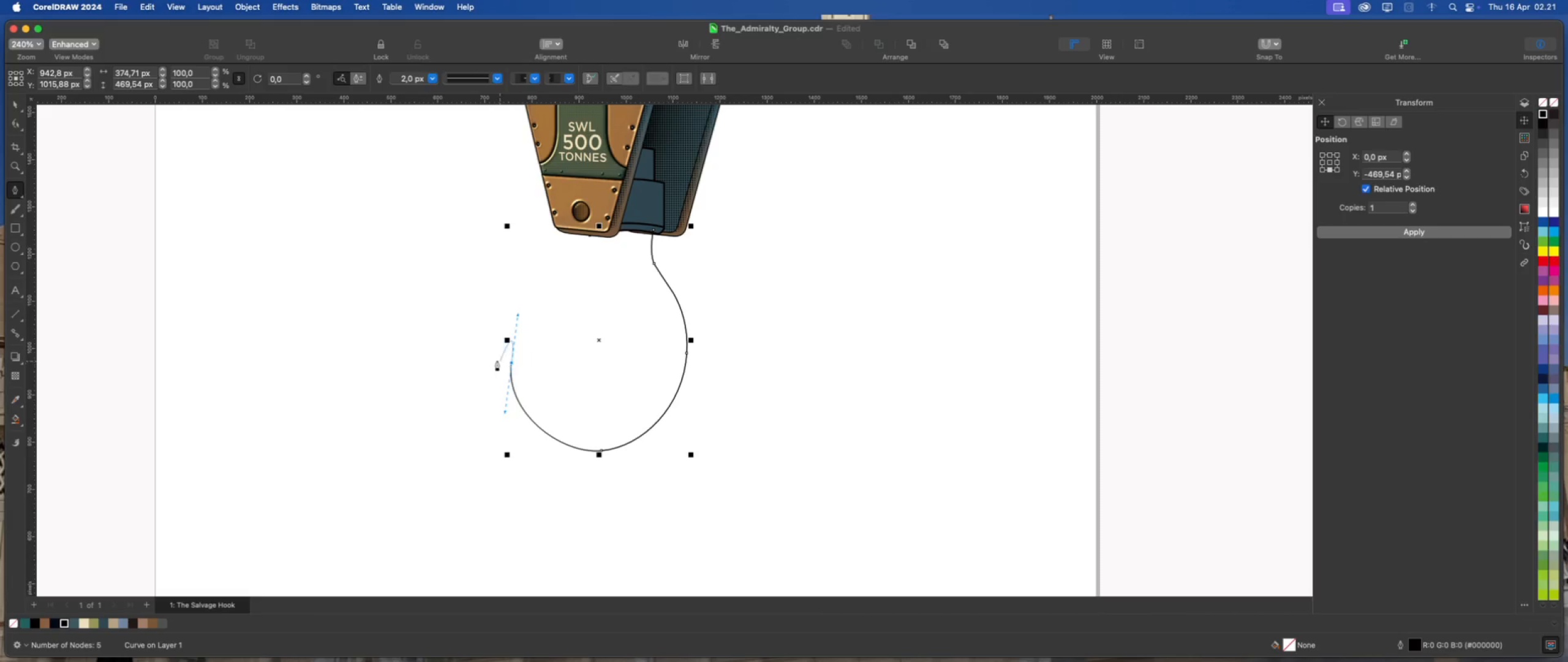 
scroll: coordinate [496, 360], scroll_direction: up, amount: 2.0
 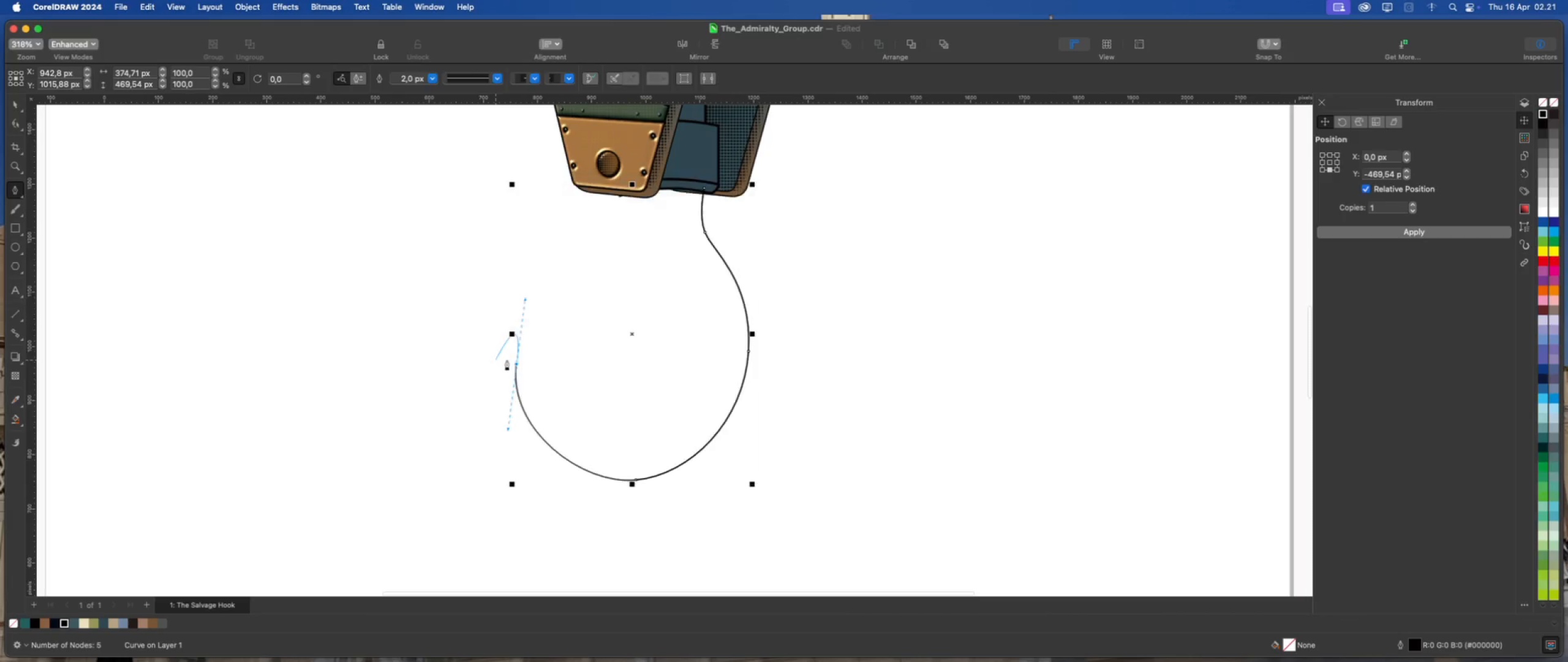 
hold_key(key=OptionLeft, duration=1.06)
left_click([516, 362])
 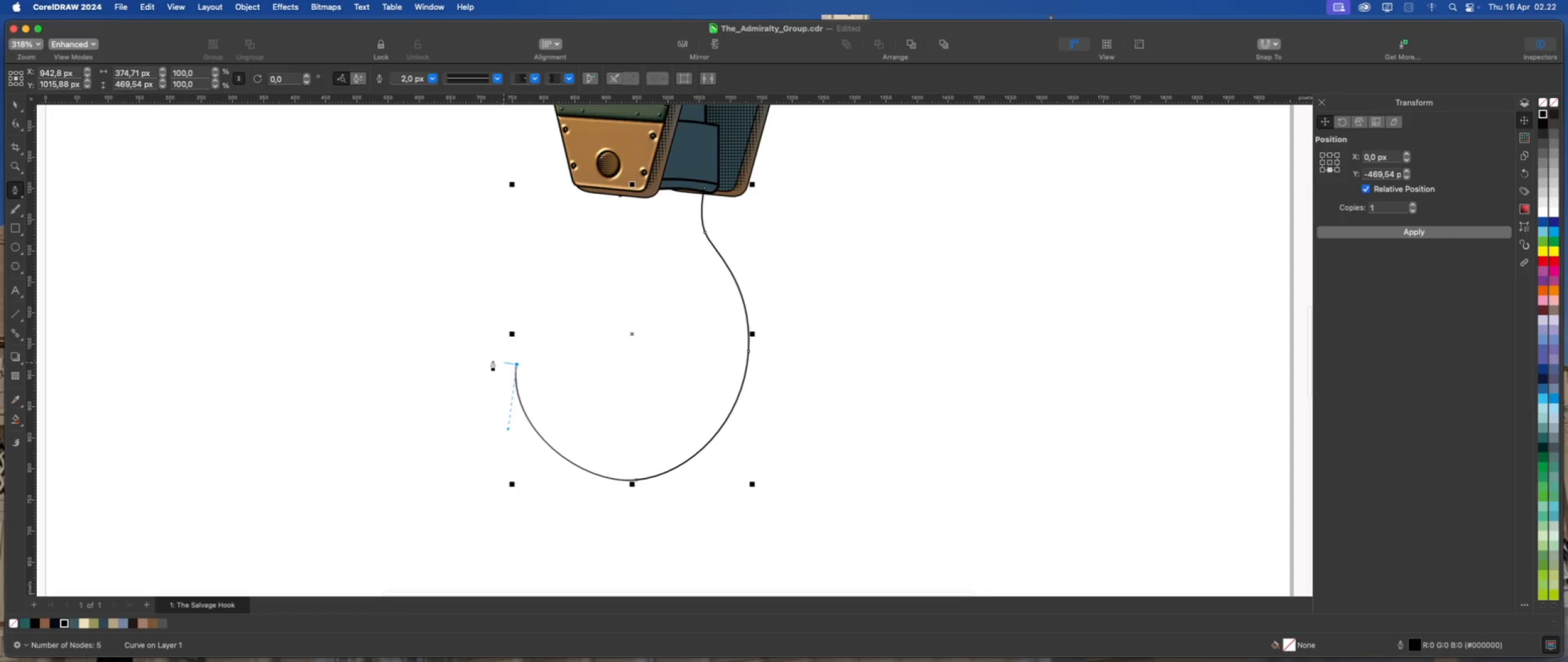 
scroll: coordinate [491, 360], scroll_direction: up, amount: 2.0
 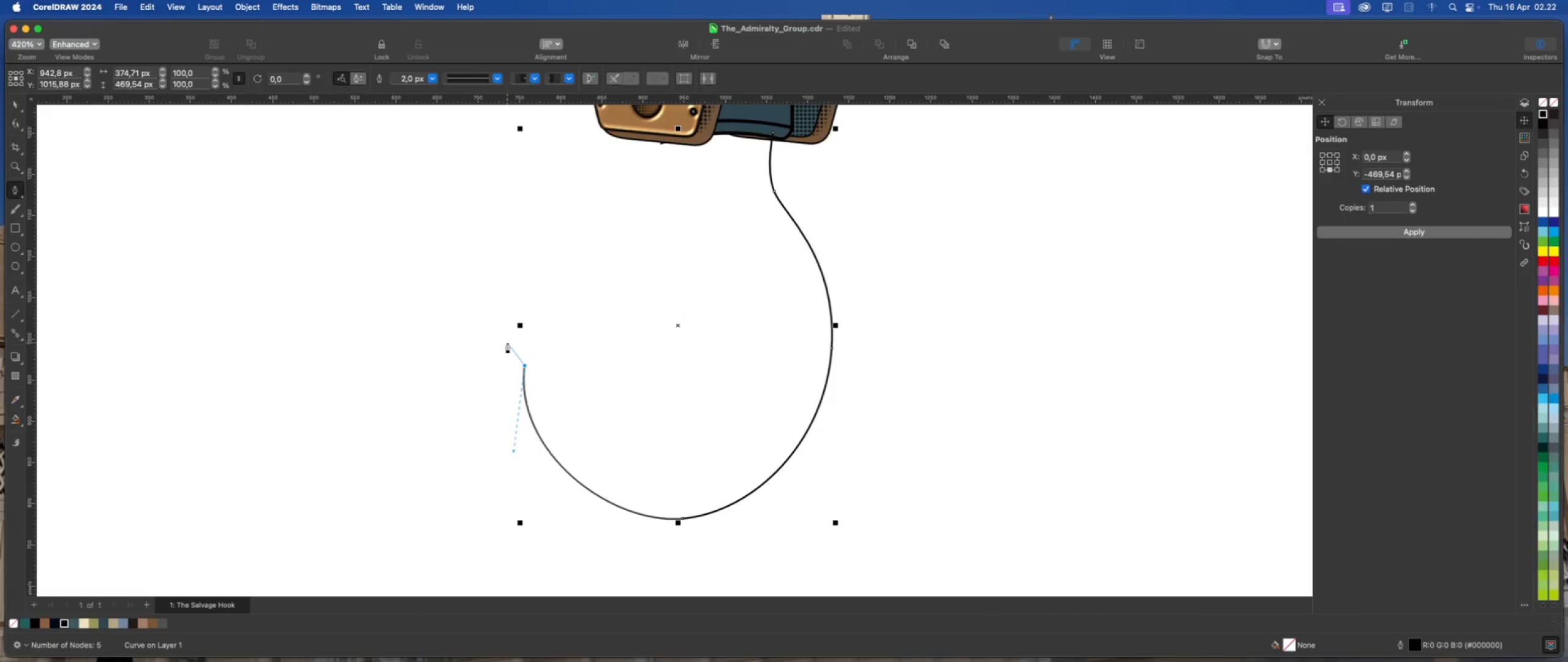 
left_click_drag(start_coordinate=[509, 341], to_coordinate=[498, 335])
 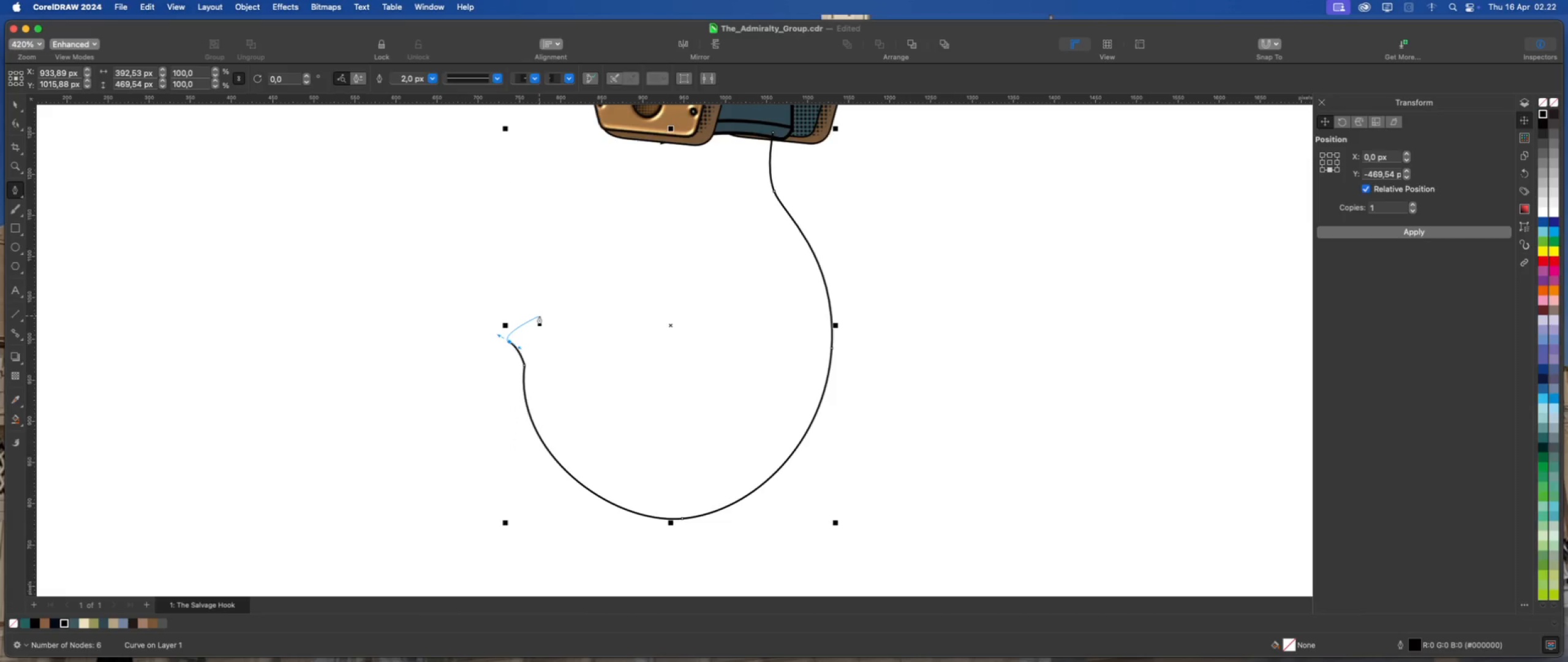 
left_click_drag(start_coordinate=[536, 319], to_coordinate=[564, 324])
 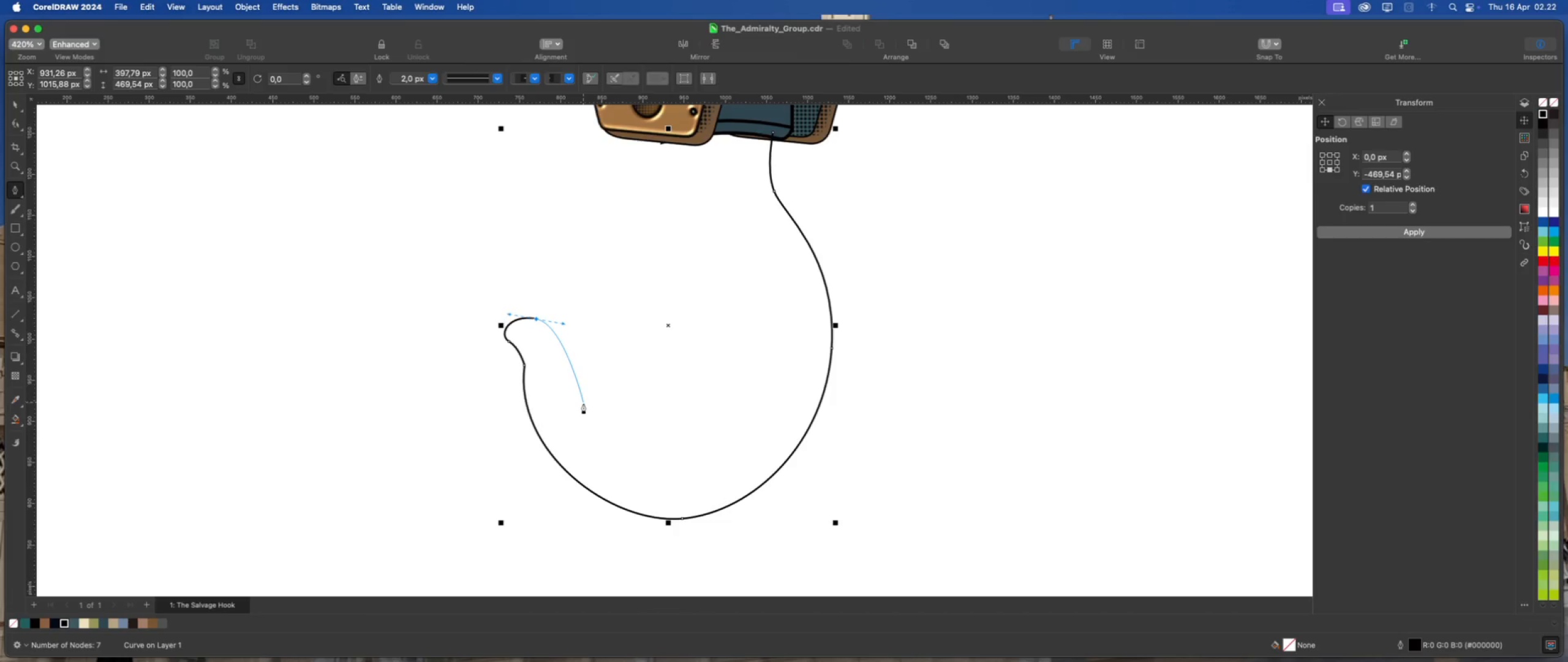 
left_click_drag(start_coordinate=[588, 403], to_coordinate=[593, 437])
 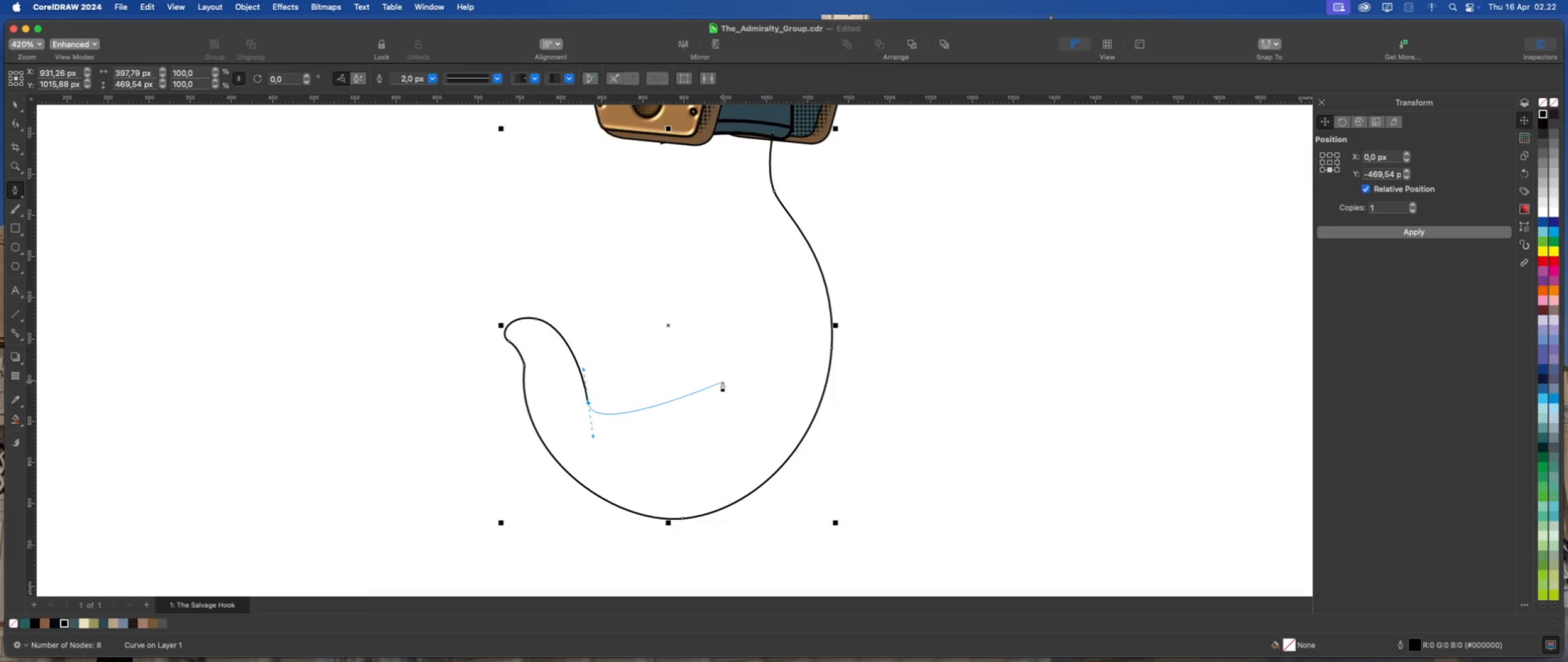 
left_click_drag(start_coordinate=[719, 379], to_coordinate=[725, 286])
 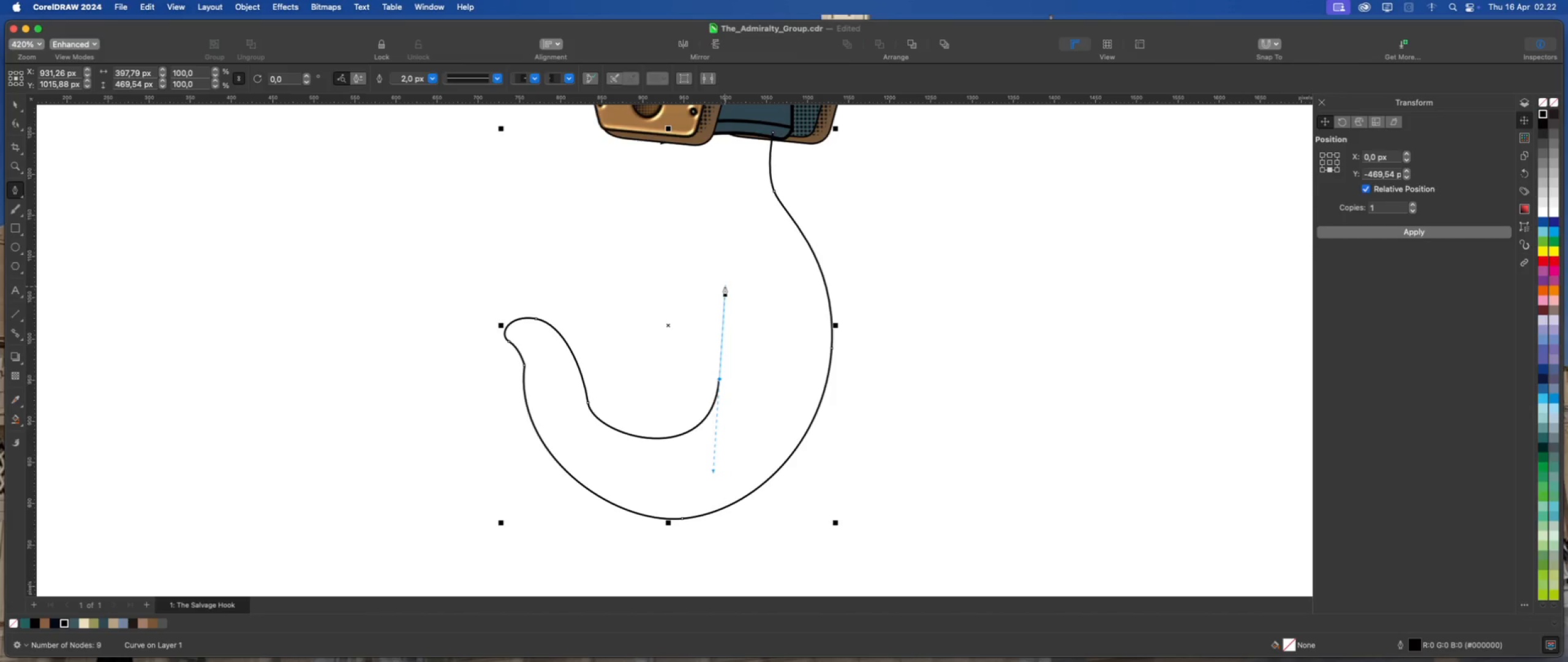 
key(Meta+Z)
 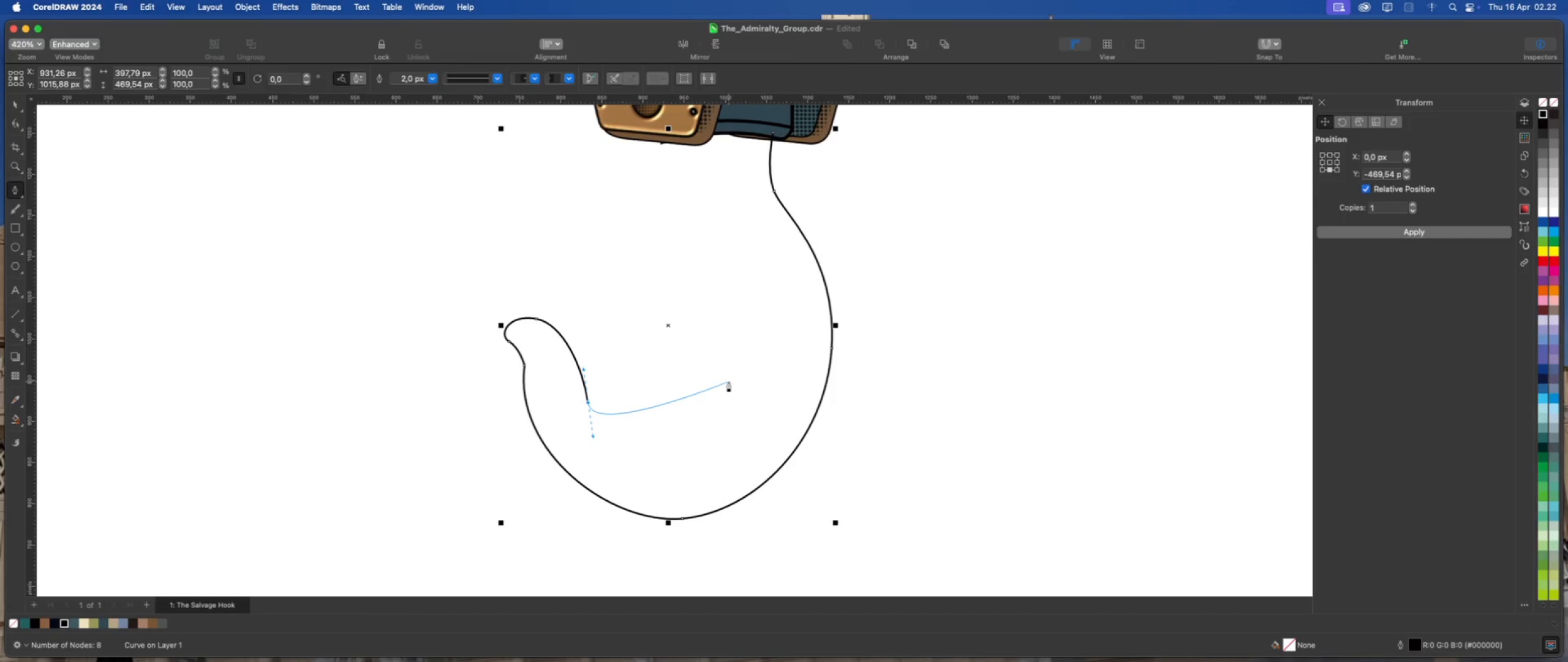 
left_click_drag(start_coordinate=[723, 382], to_coordinate=[733, 303])
 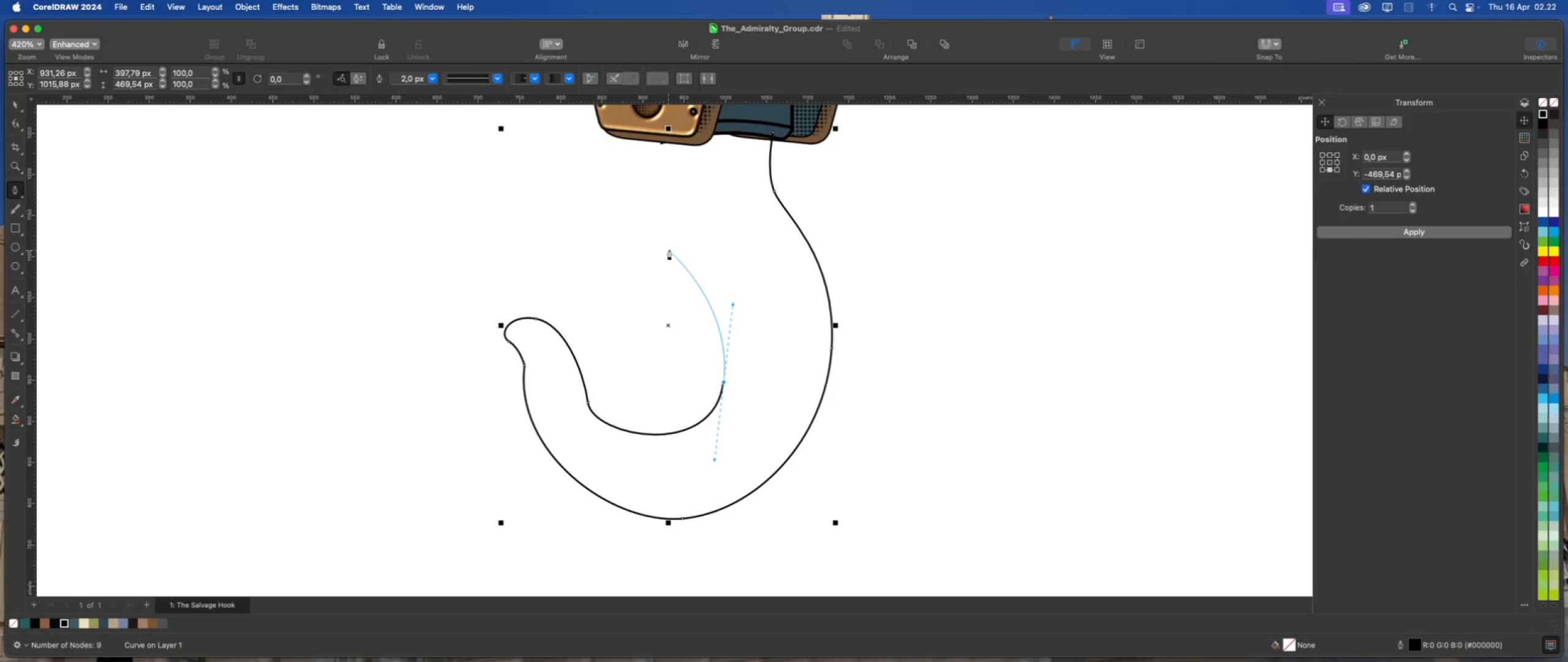 
wait(8.65)
 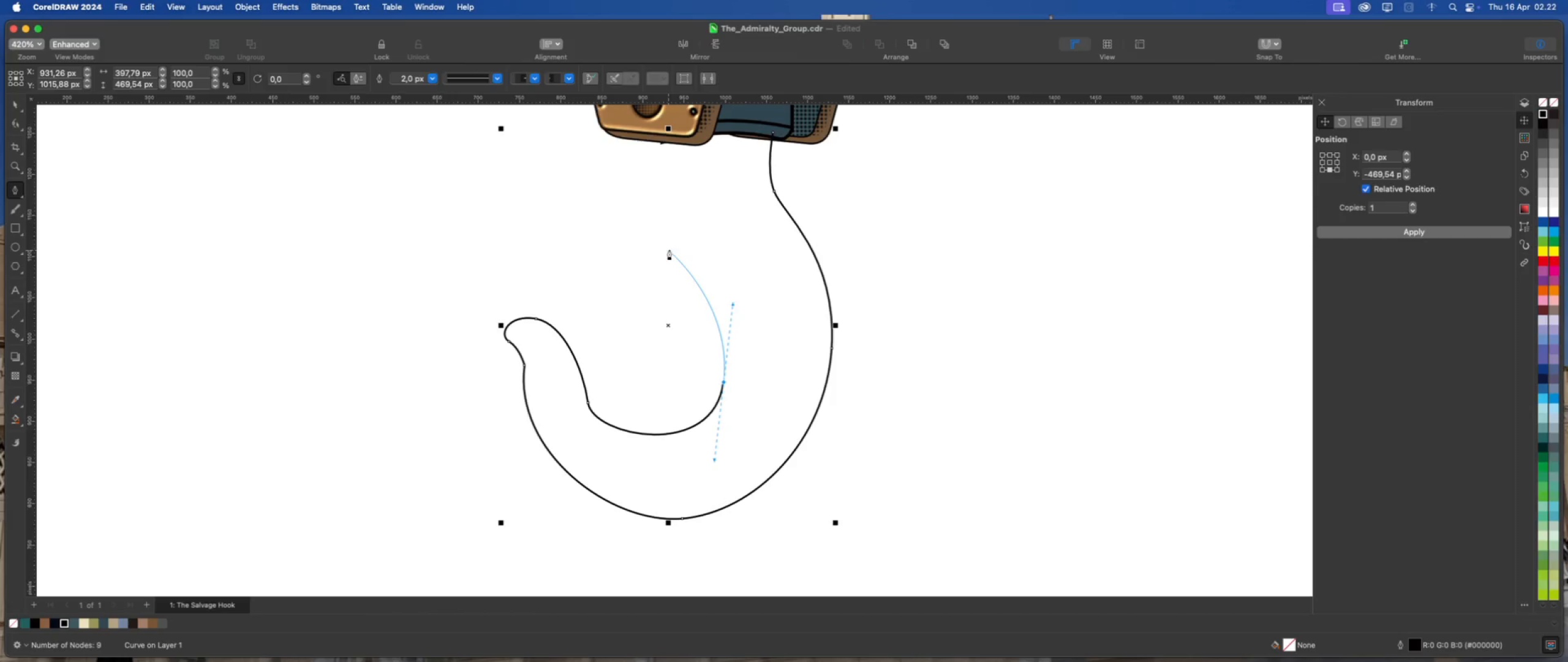 
left_click_drag(start_coordinate=[658, 228], to_coordinate=[652, 188])
 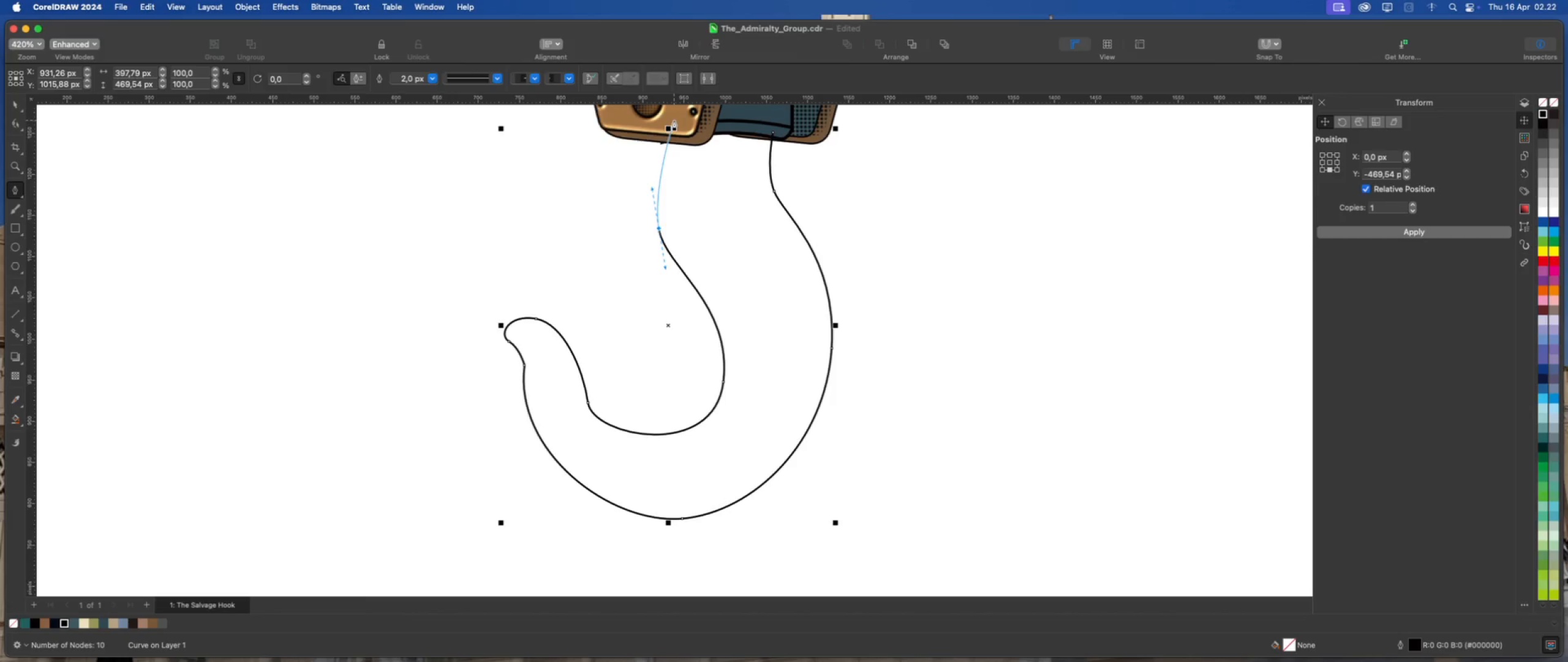 
left_click([673, 120])
 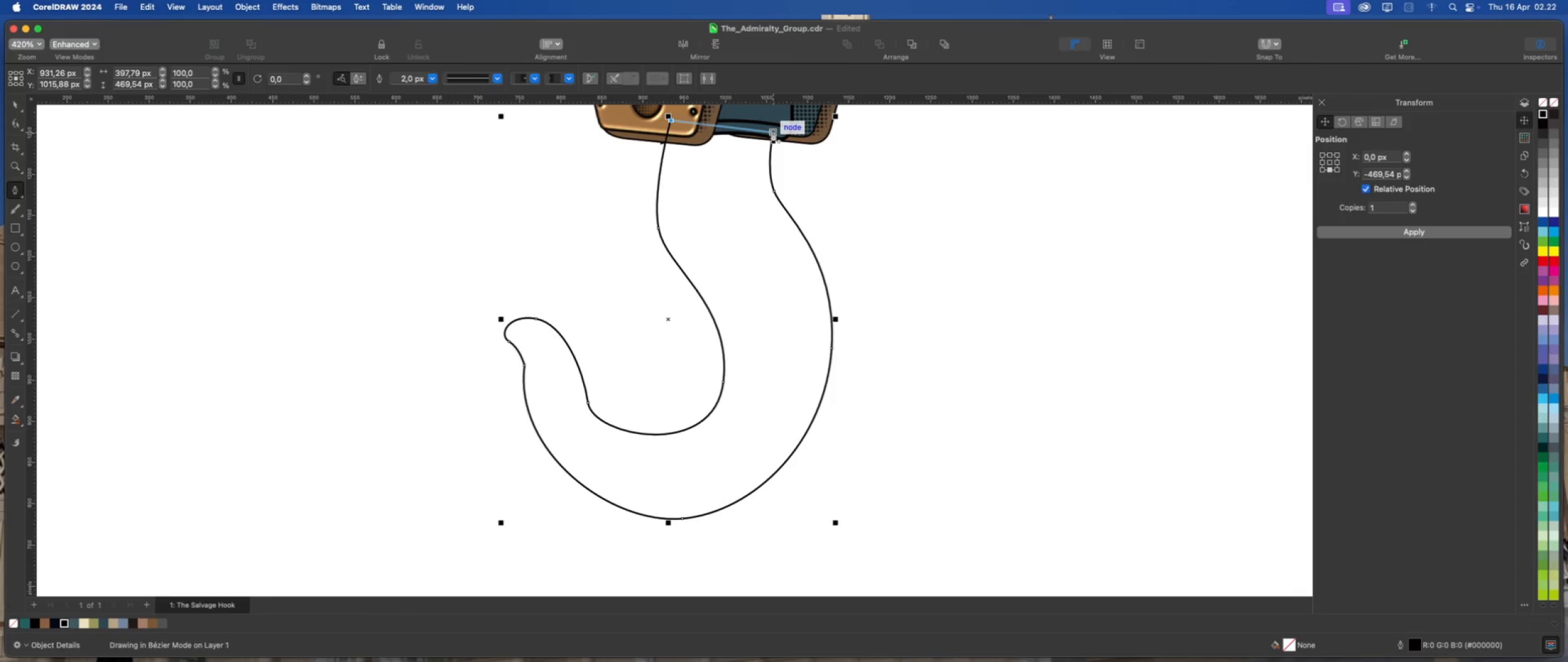 
left_click([774, 132])
 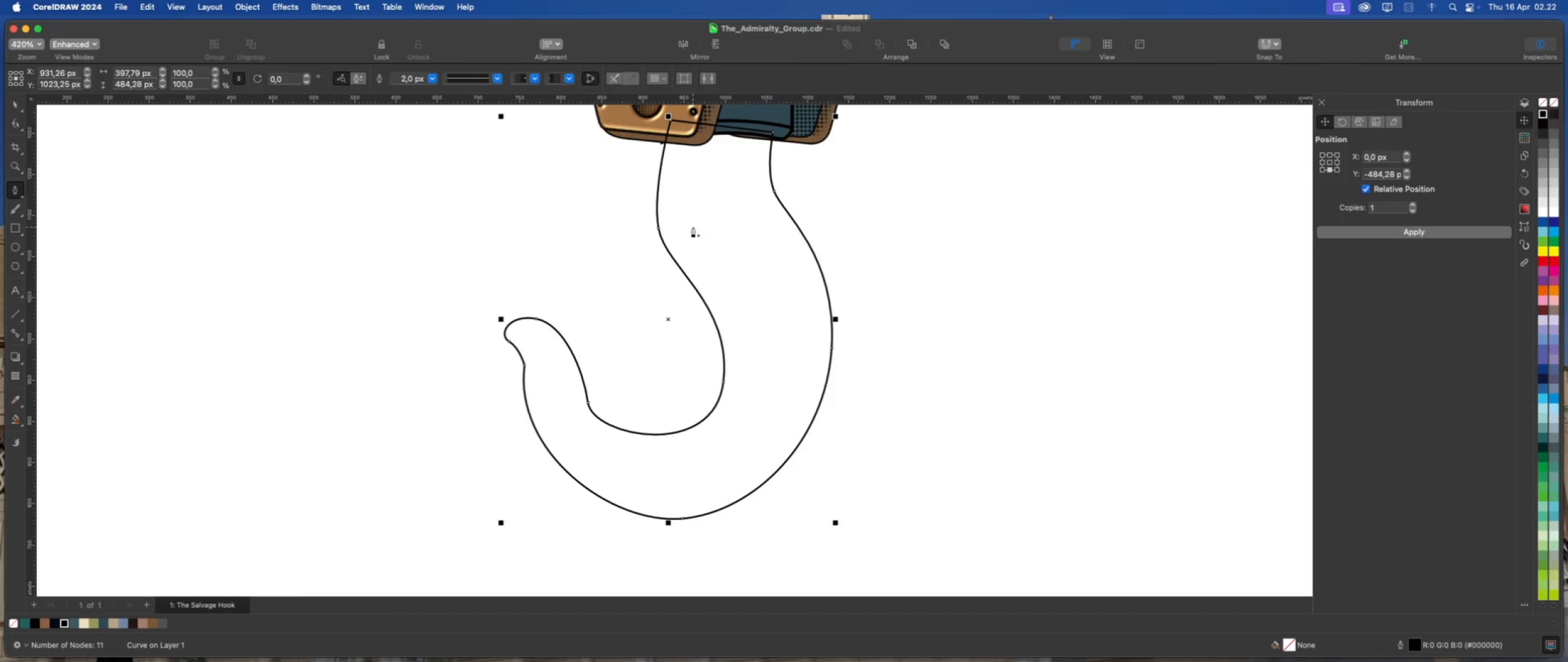 
key(Escape)
 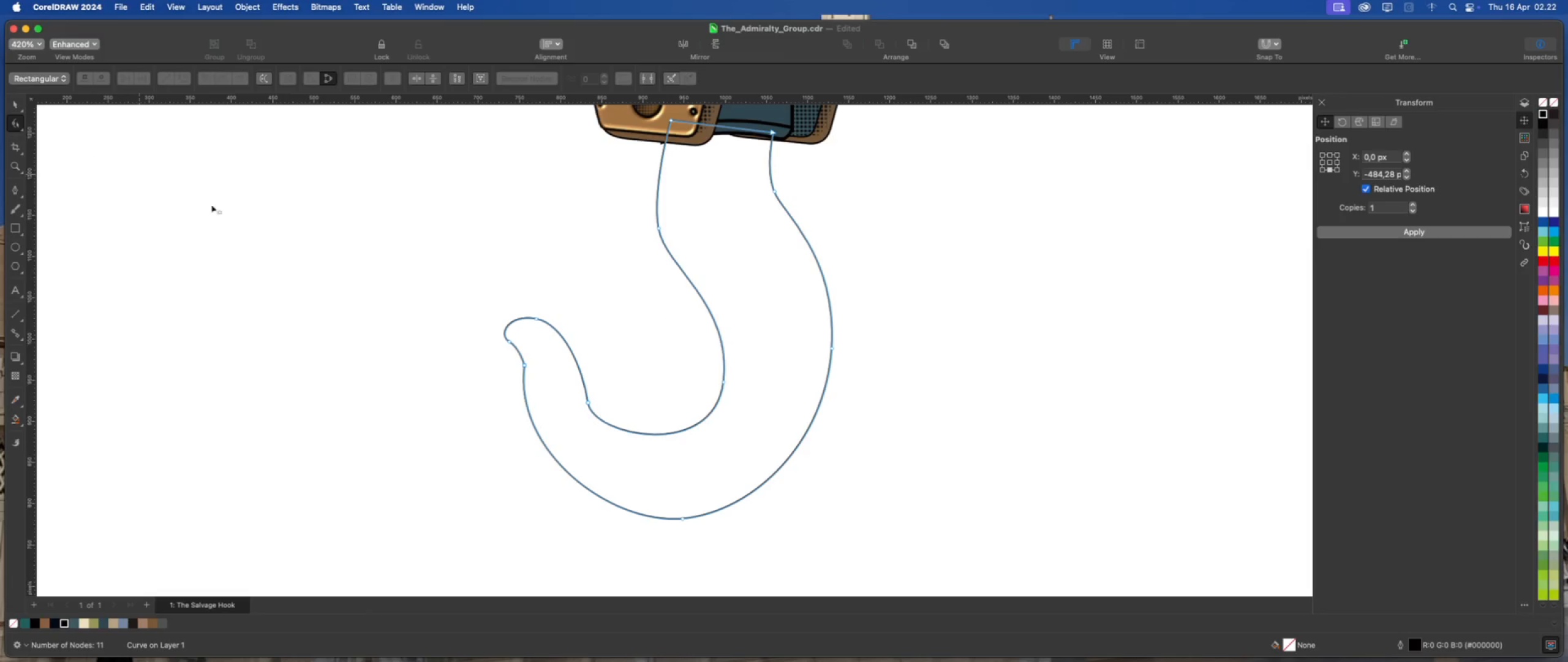 
scroll: coordinate [598, 395], scroll_direction: down, amount: 1.0
 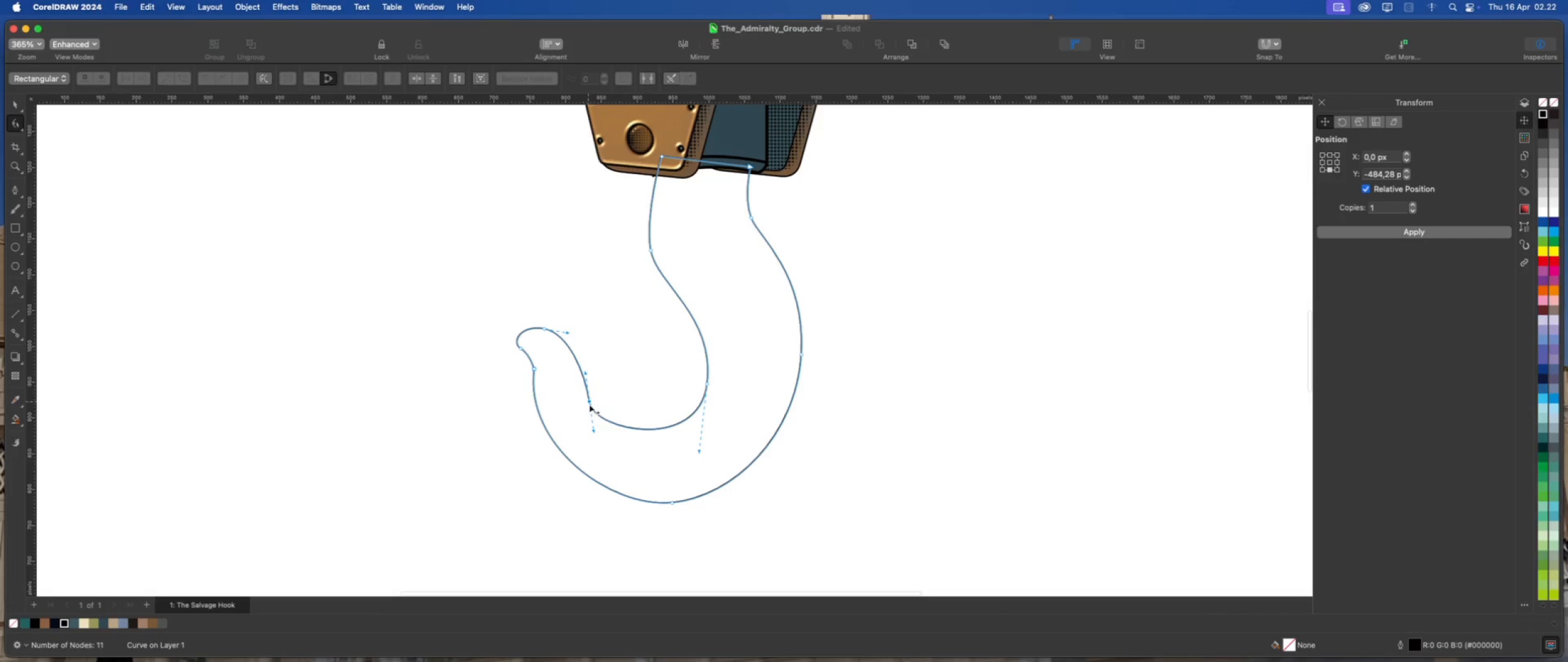 
scroll: coordinate [621, 430], scroll_direction: up, amount: 2.0
 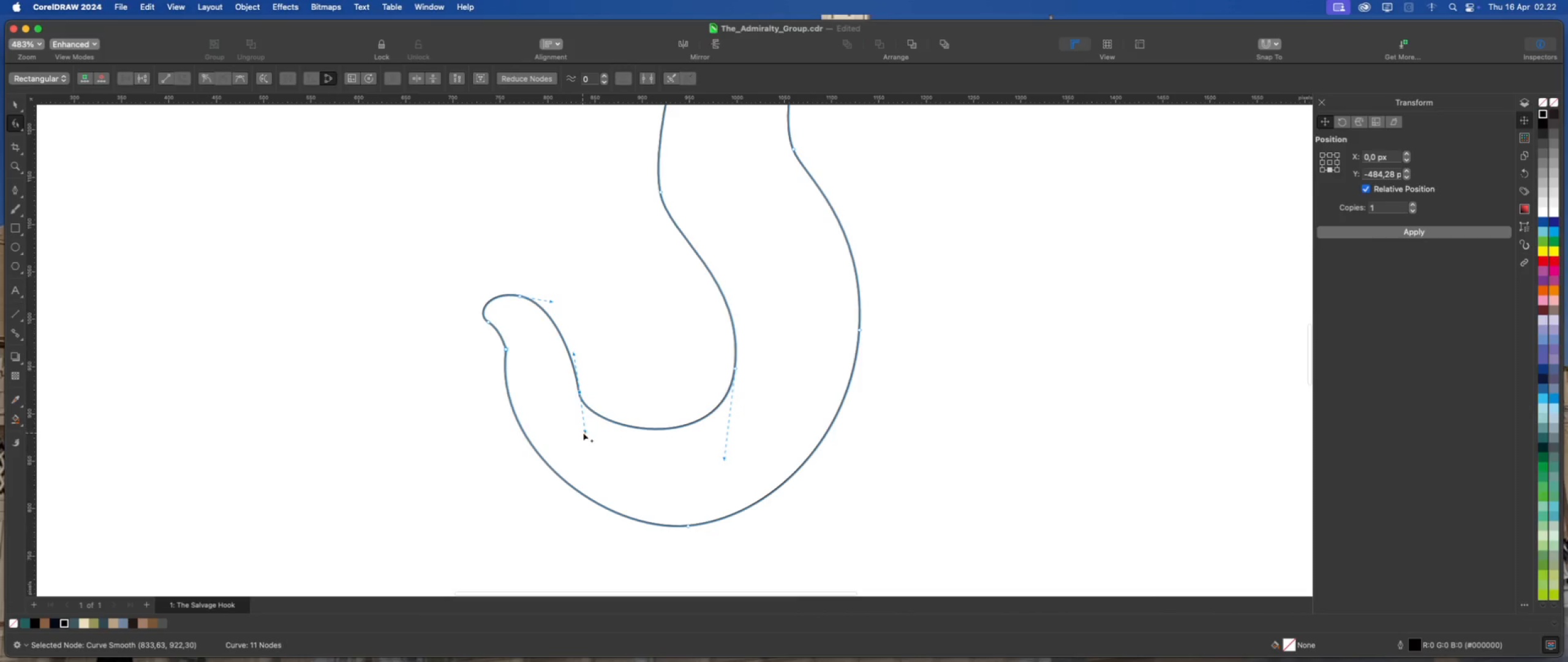 
left_click_drag(start_coordinate=[584, 431], to_coordinate=[598, 457])
 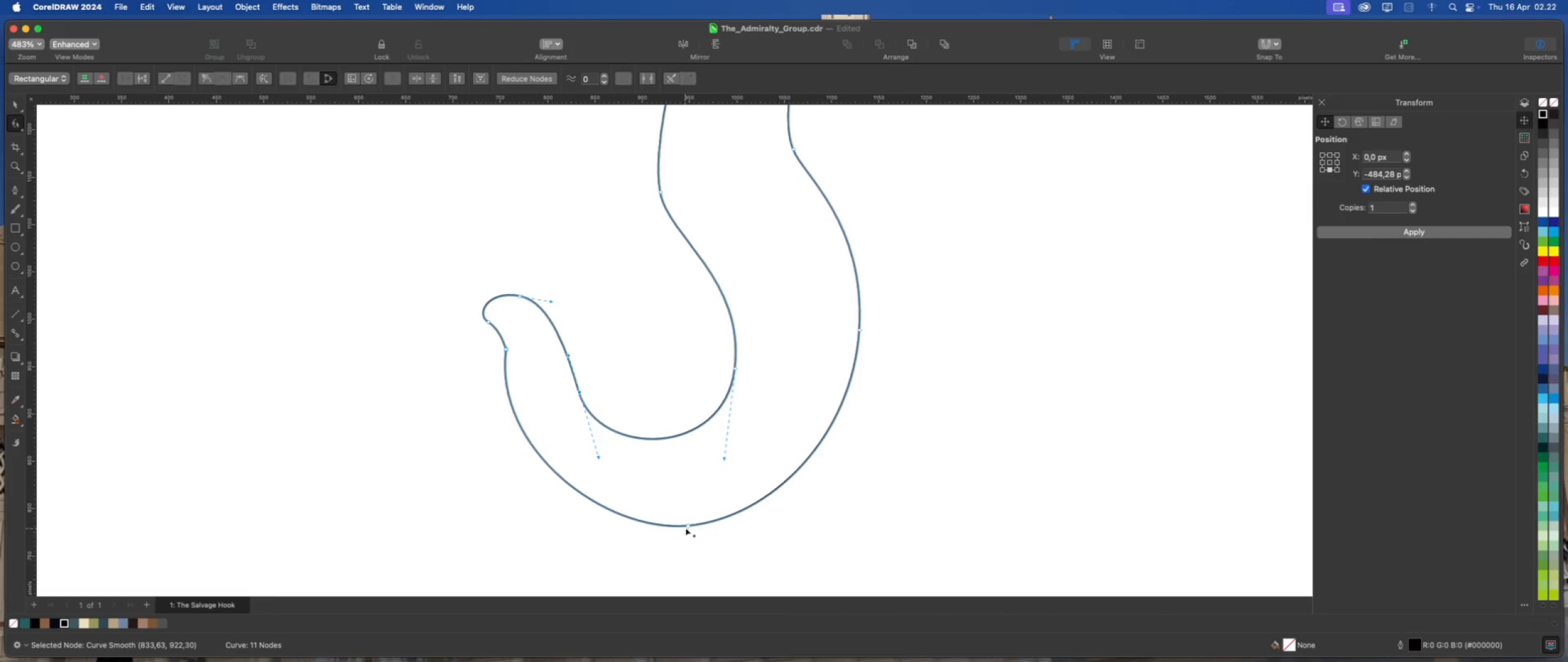 
left_click([687, 527])
 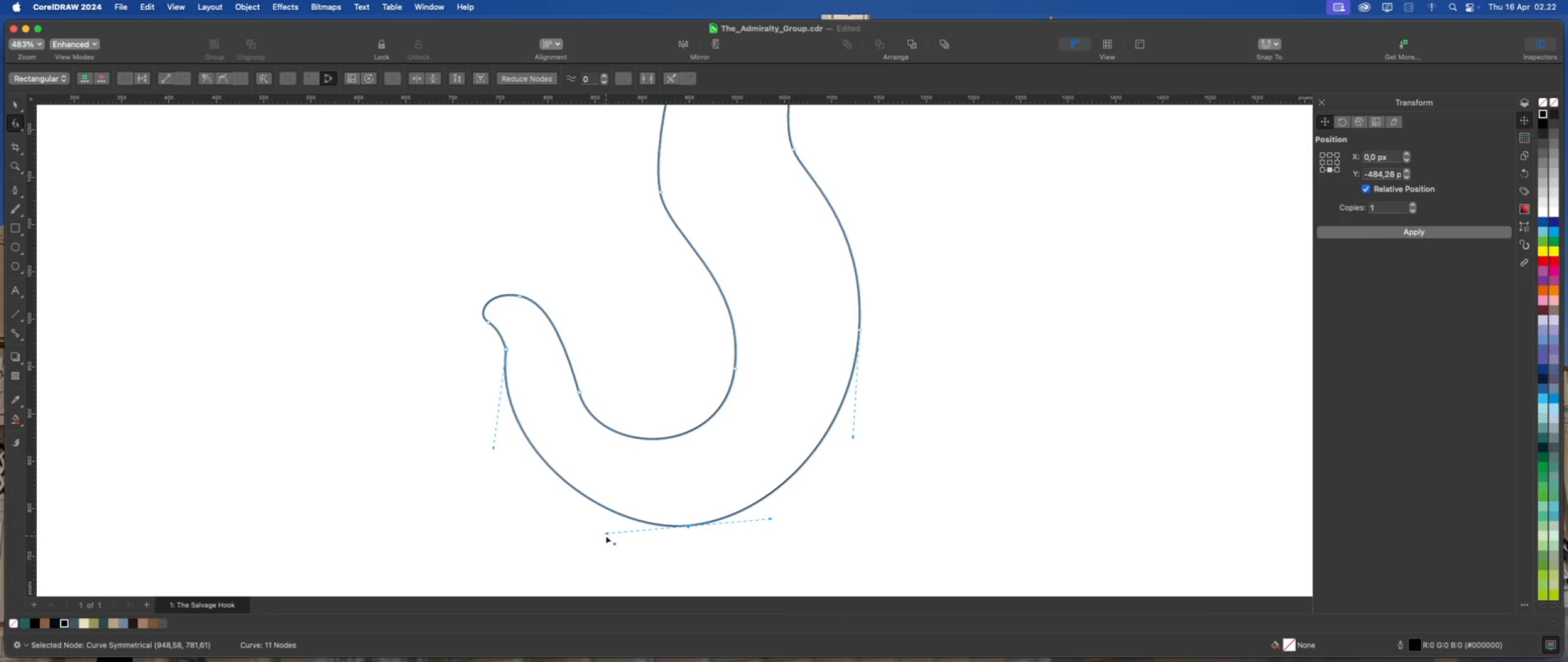 
left_click_drag(start_coordinate=[606, 536], to_coordinate=[575, 547])
 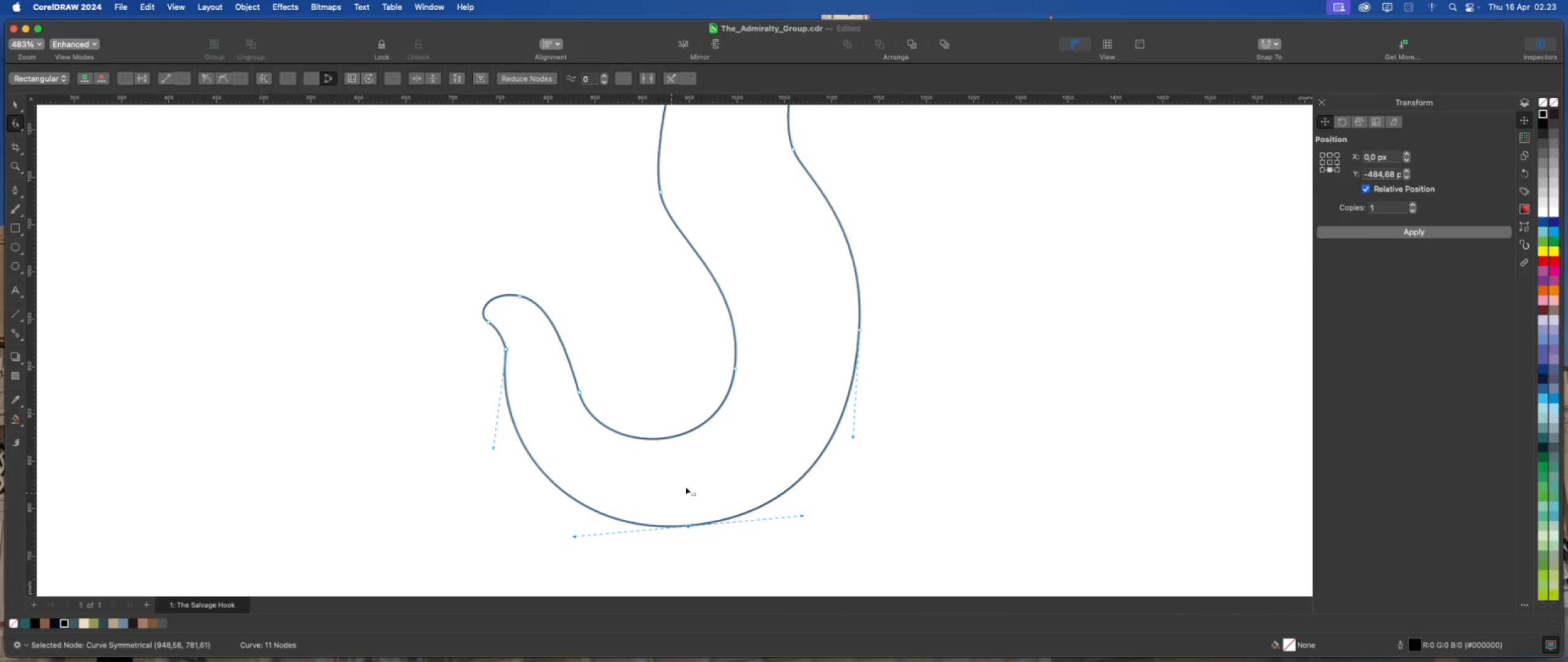 
hold_key(key=ShiftLeft, duration=2.41)
 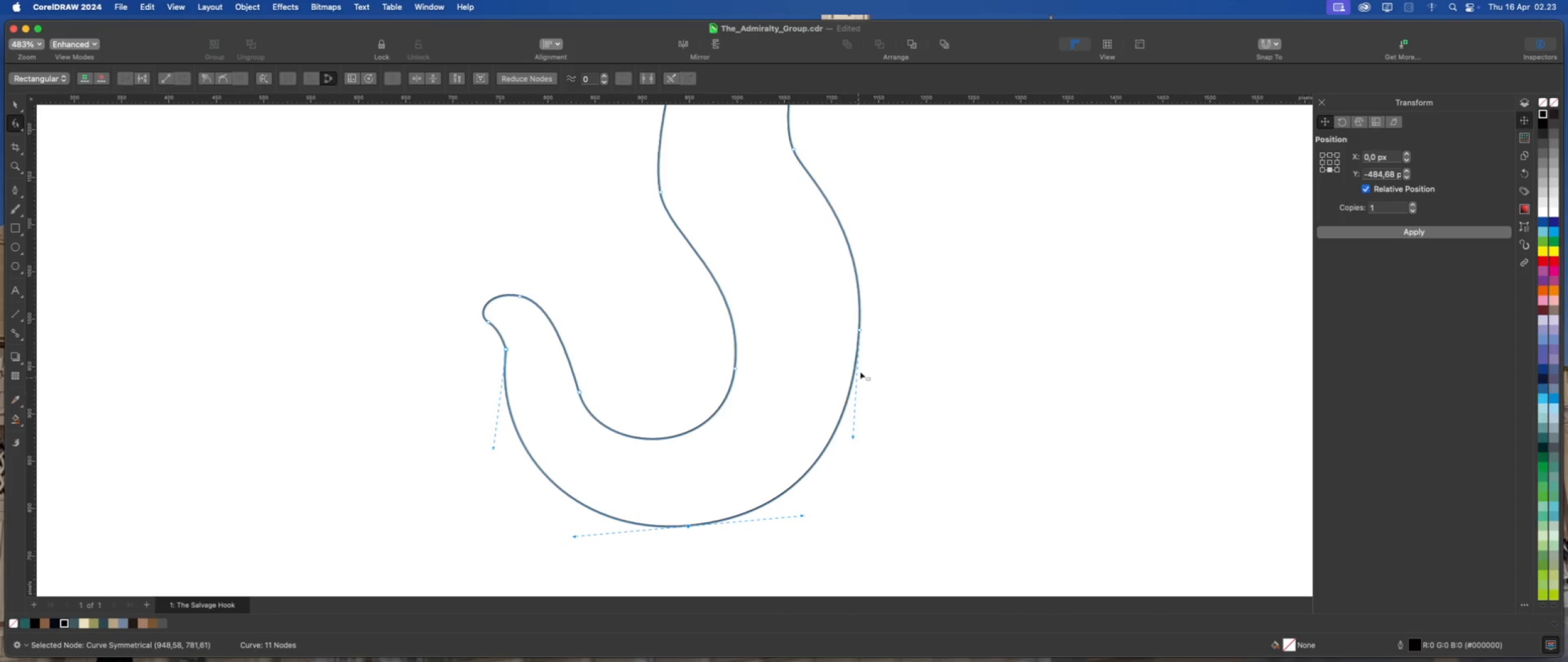 
scroll: coordinate [861, 371], scroll_direction: down, amount: 2.0
 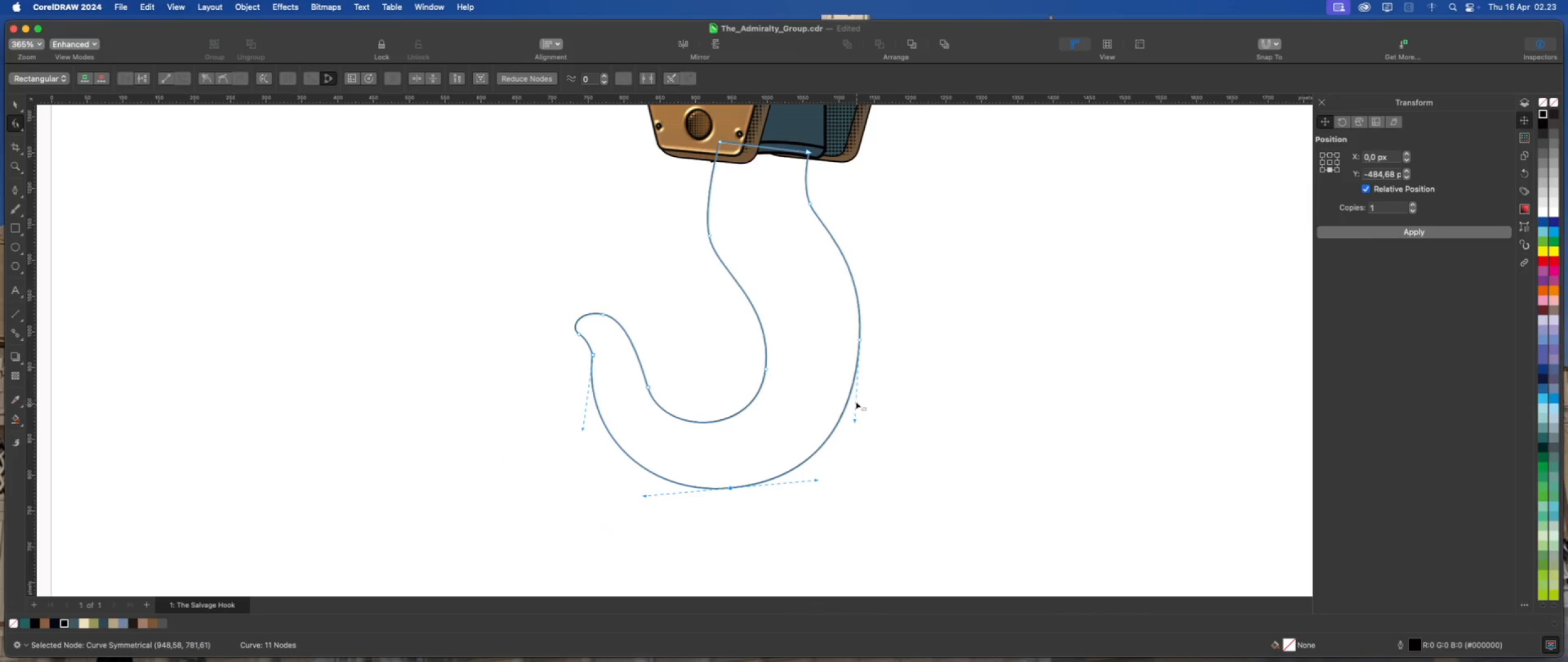 
left_click_drag(start_coordinate=[859, 339], to_coordinate=[865, 354])
 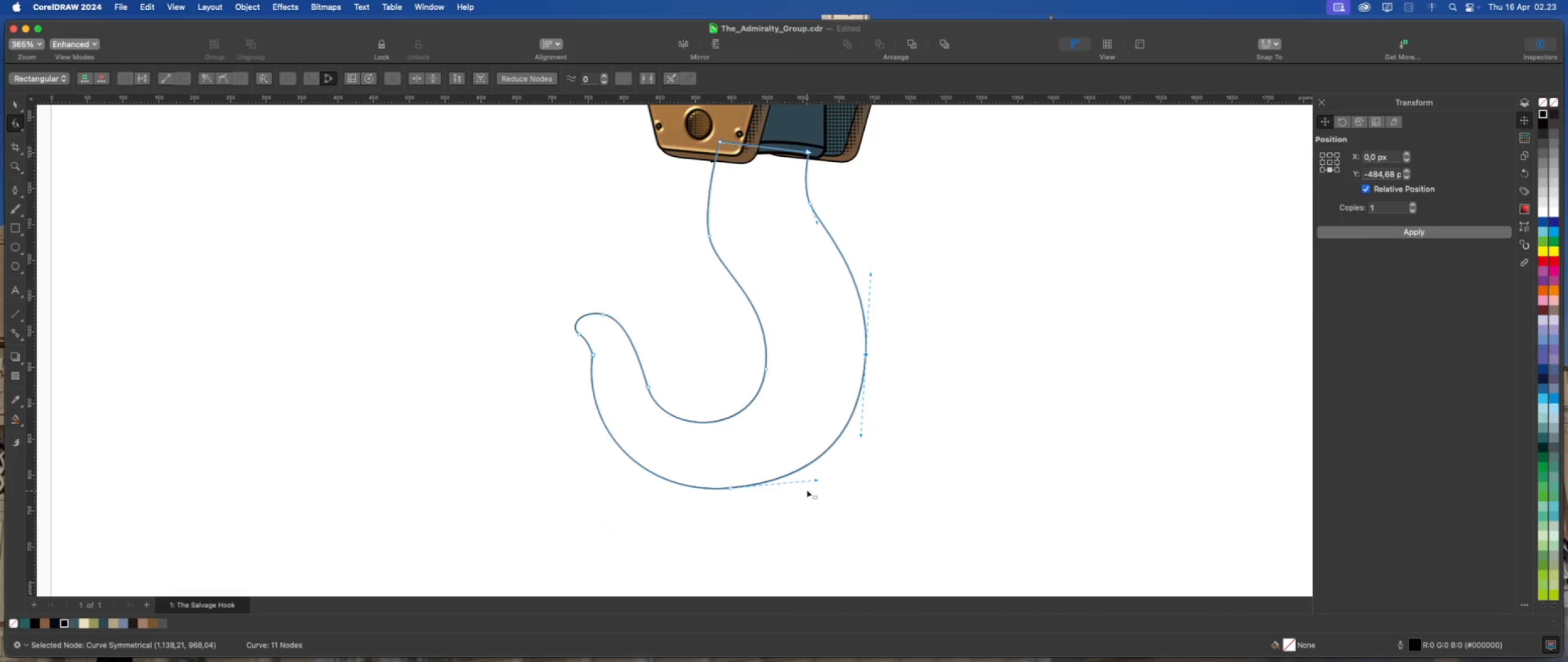 
left_click_drag(start_coordinate=[816, 480], to_coordinate=[816, 485])
 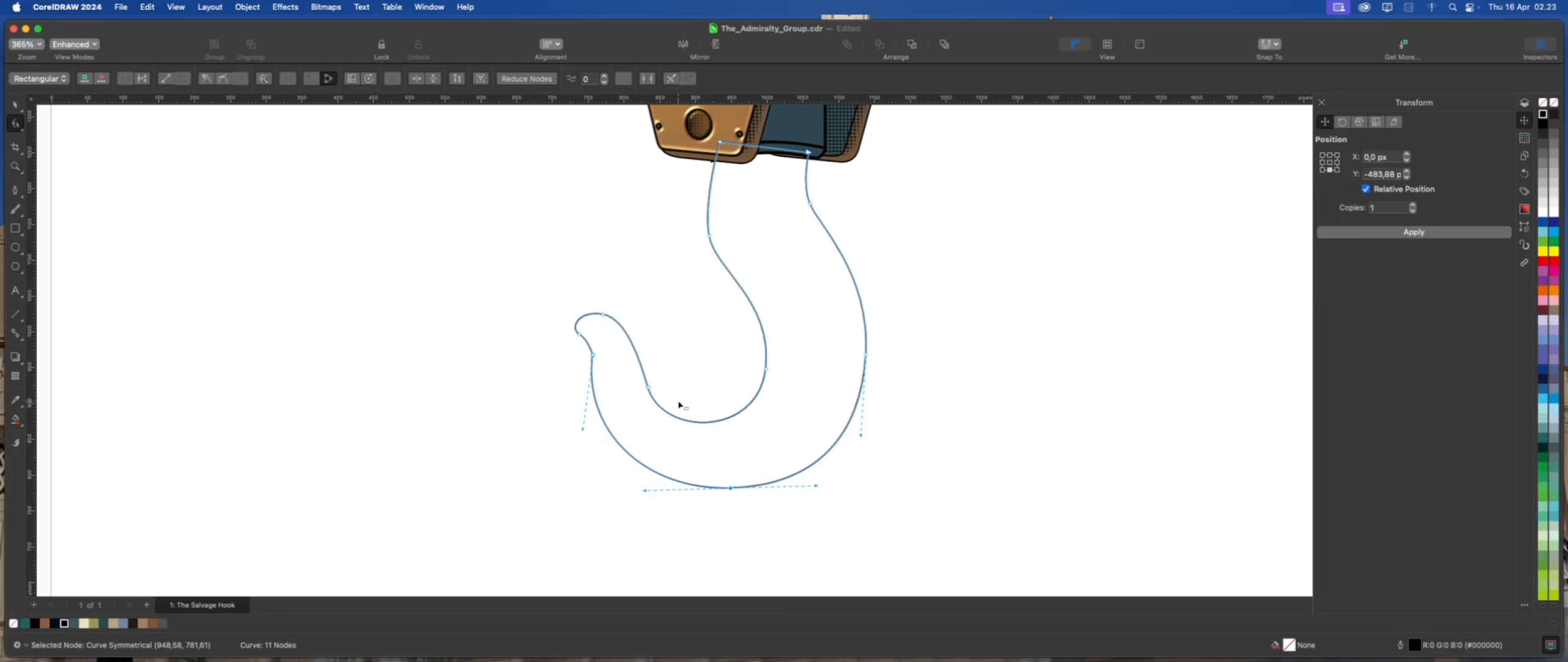 
scroll: coordinate [690, 446], scroll_direction: down, amount: 5.0
 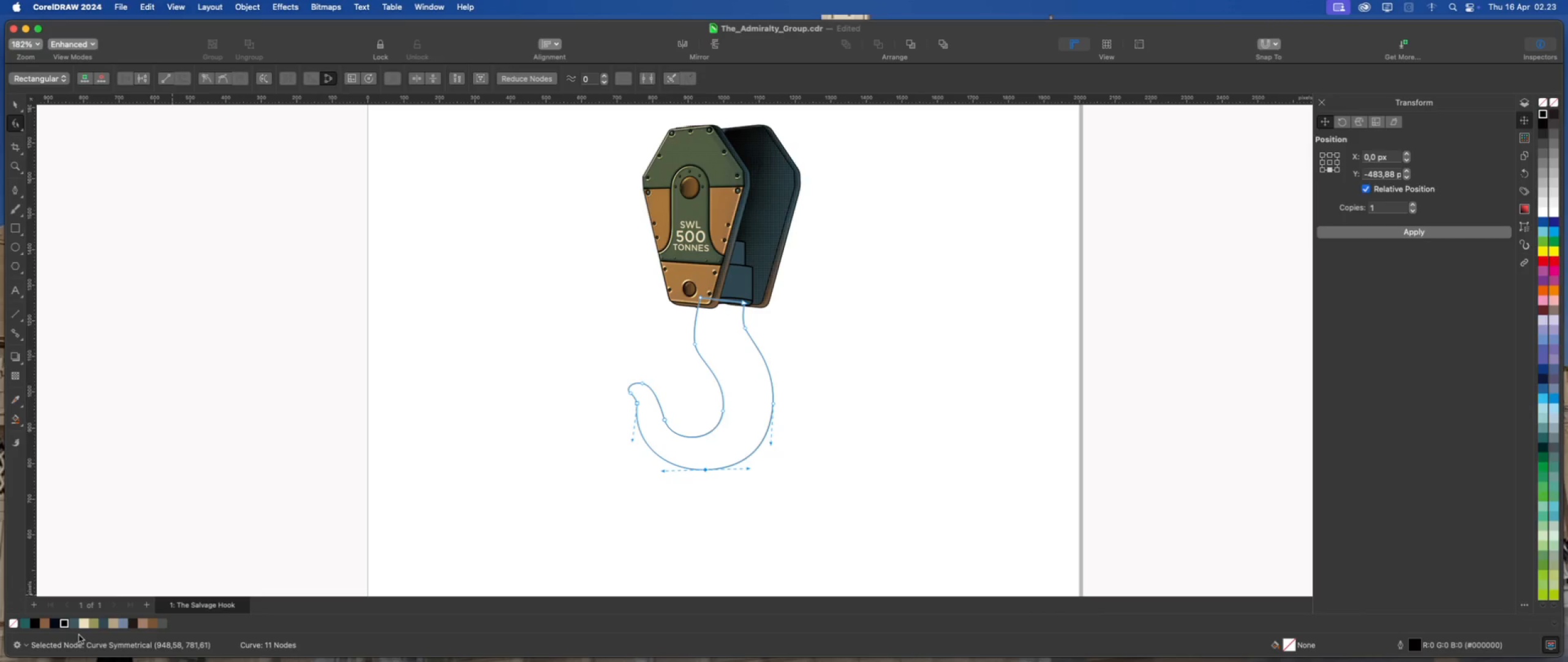 
left_click([77, 626])
 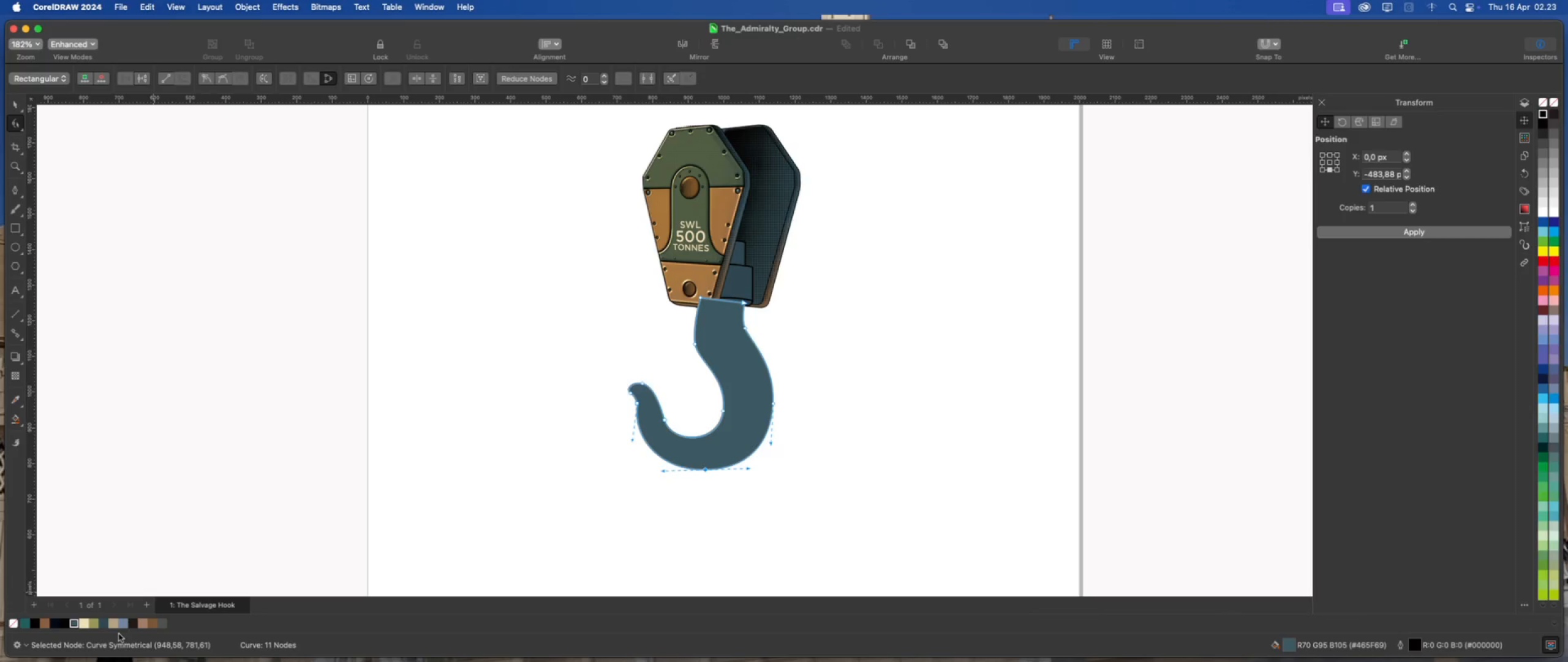 
left_click([101, 628])
 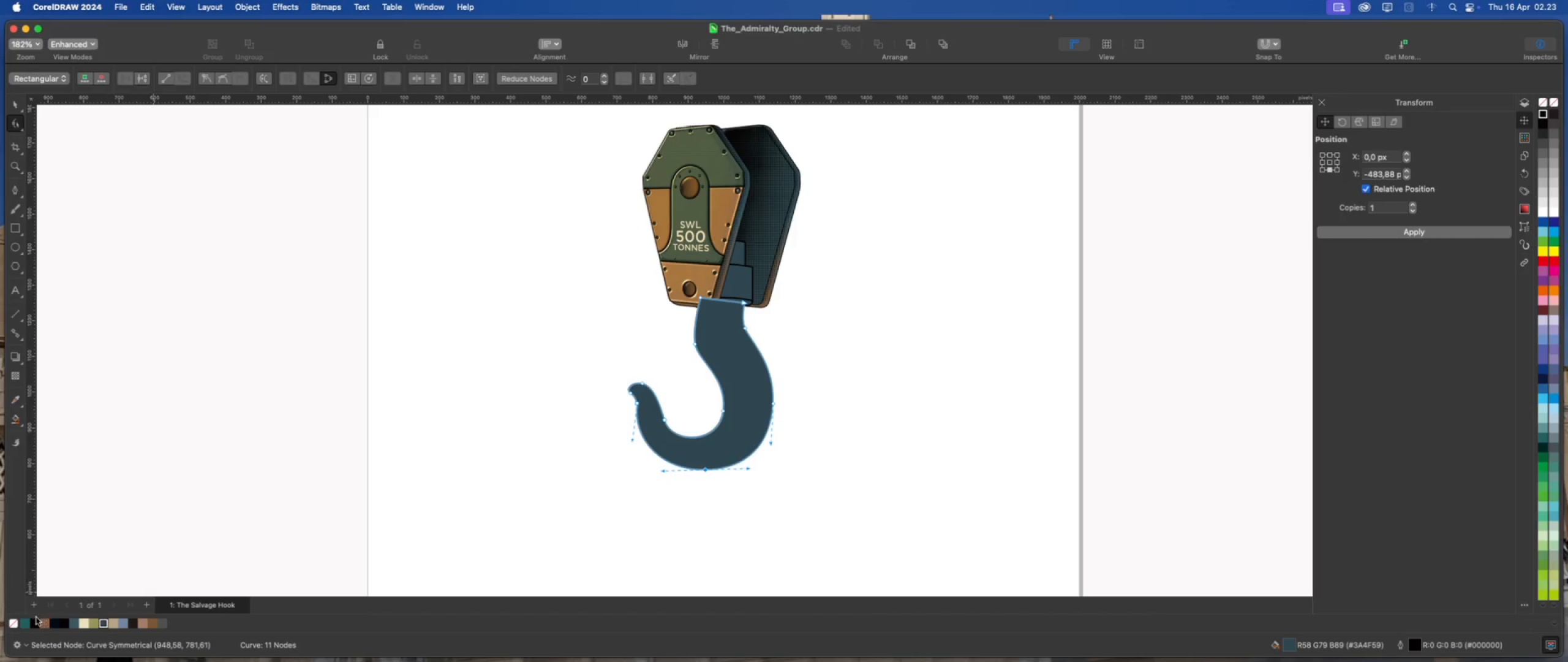 
right_click([14, 624])
 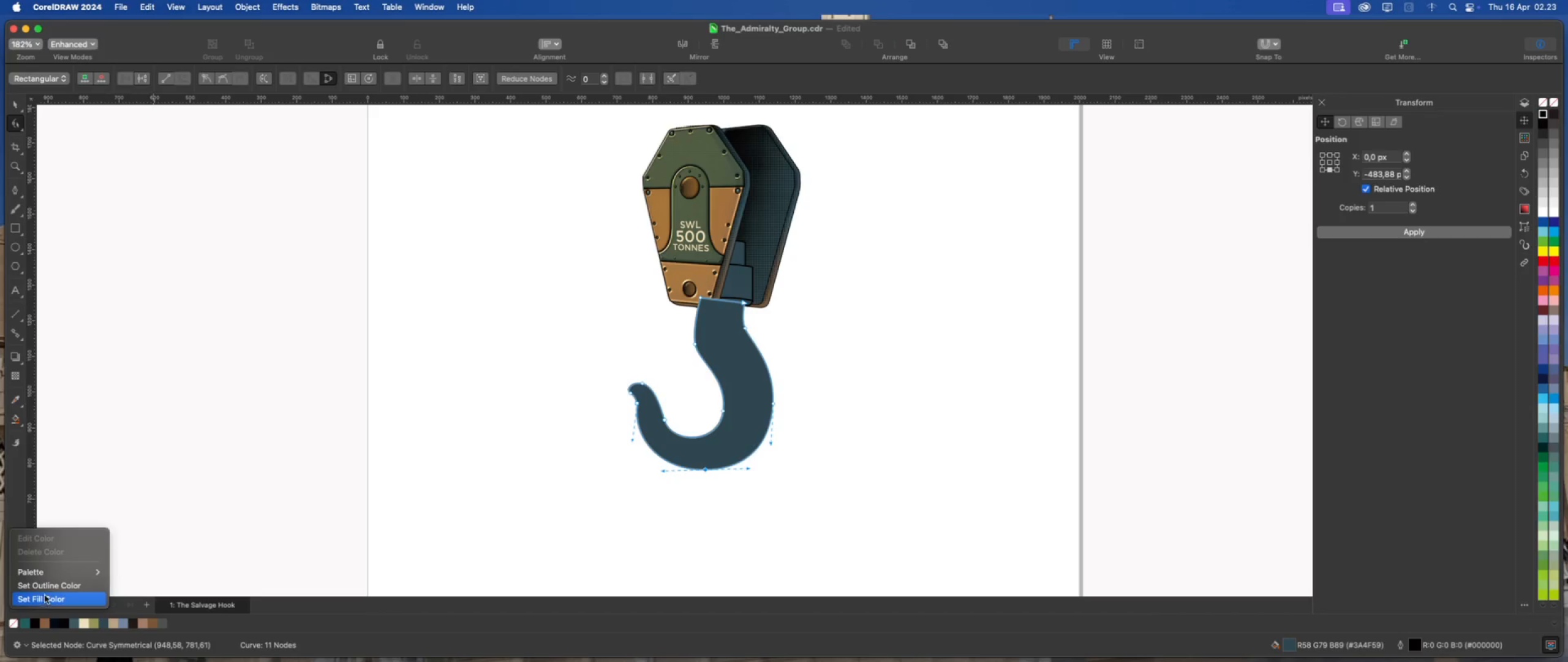 
left_click([55, 585])
 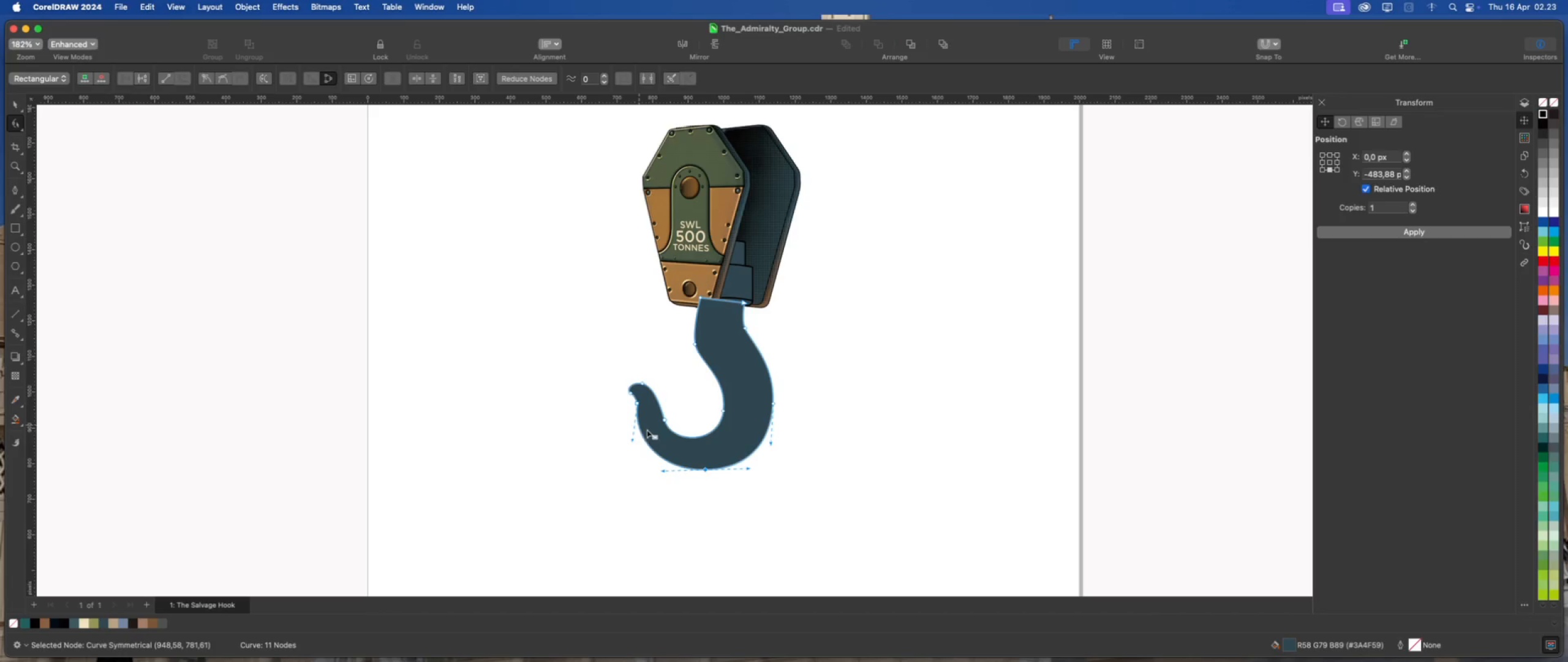 
scroll: coordinate [659, 436], scroll_direction: up, amount: 2.0
 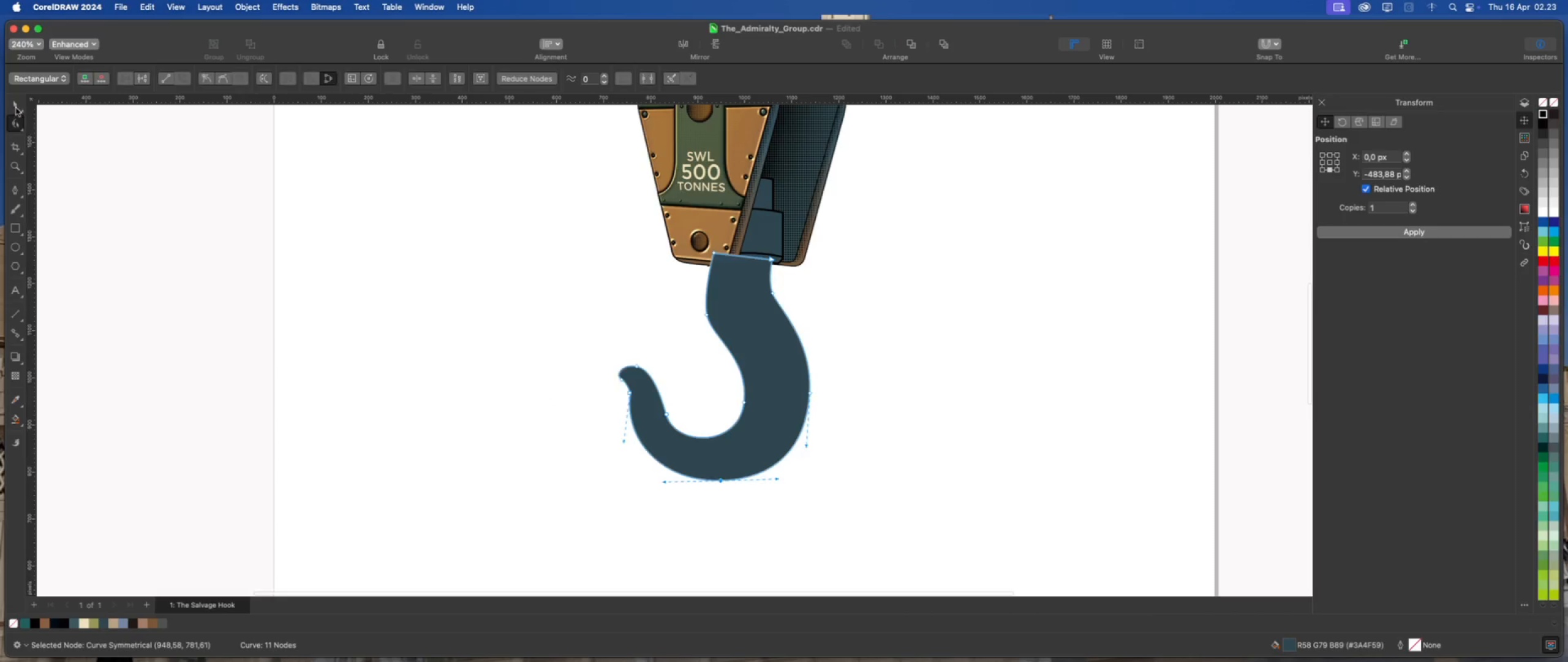 
double_click([420, 216])
 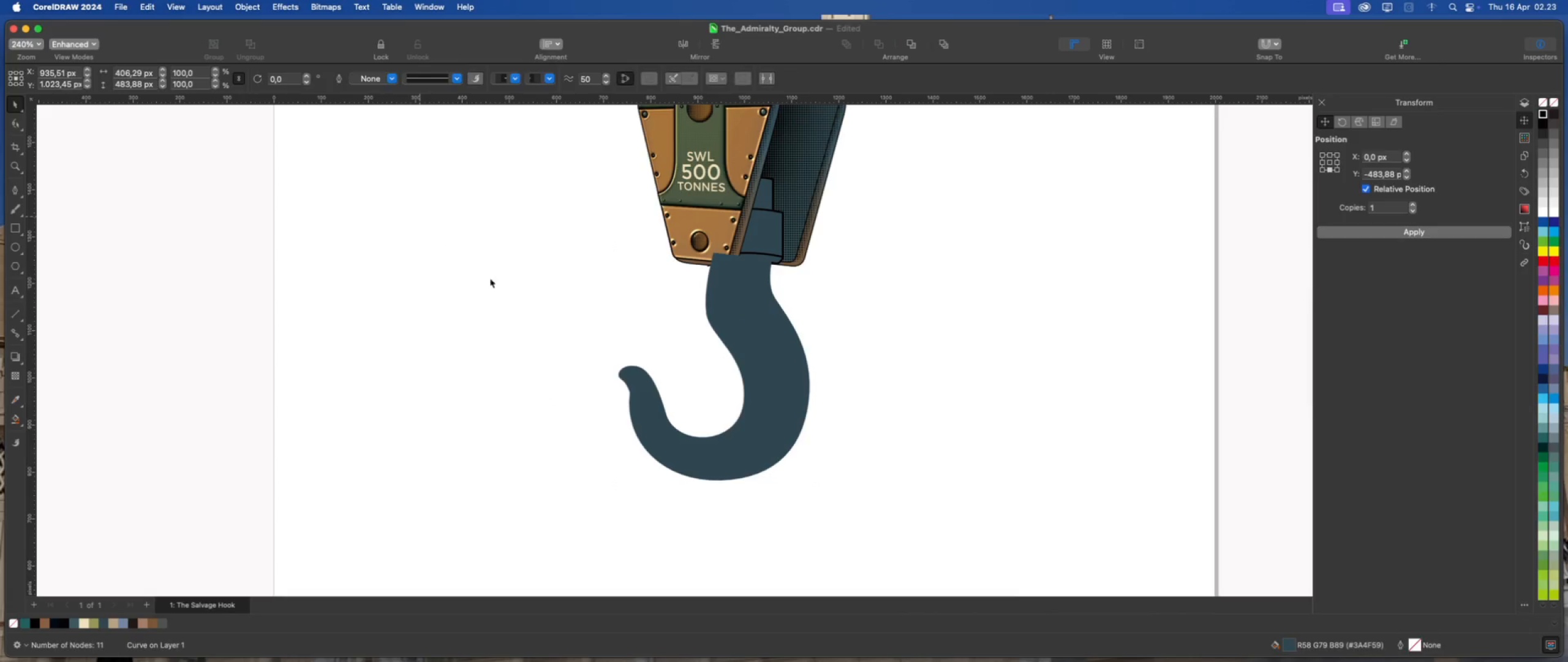 
scroll: coordinate [537, 325], scroll_direction: down, amount: 5.0
 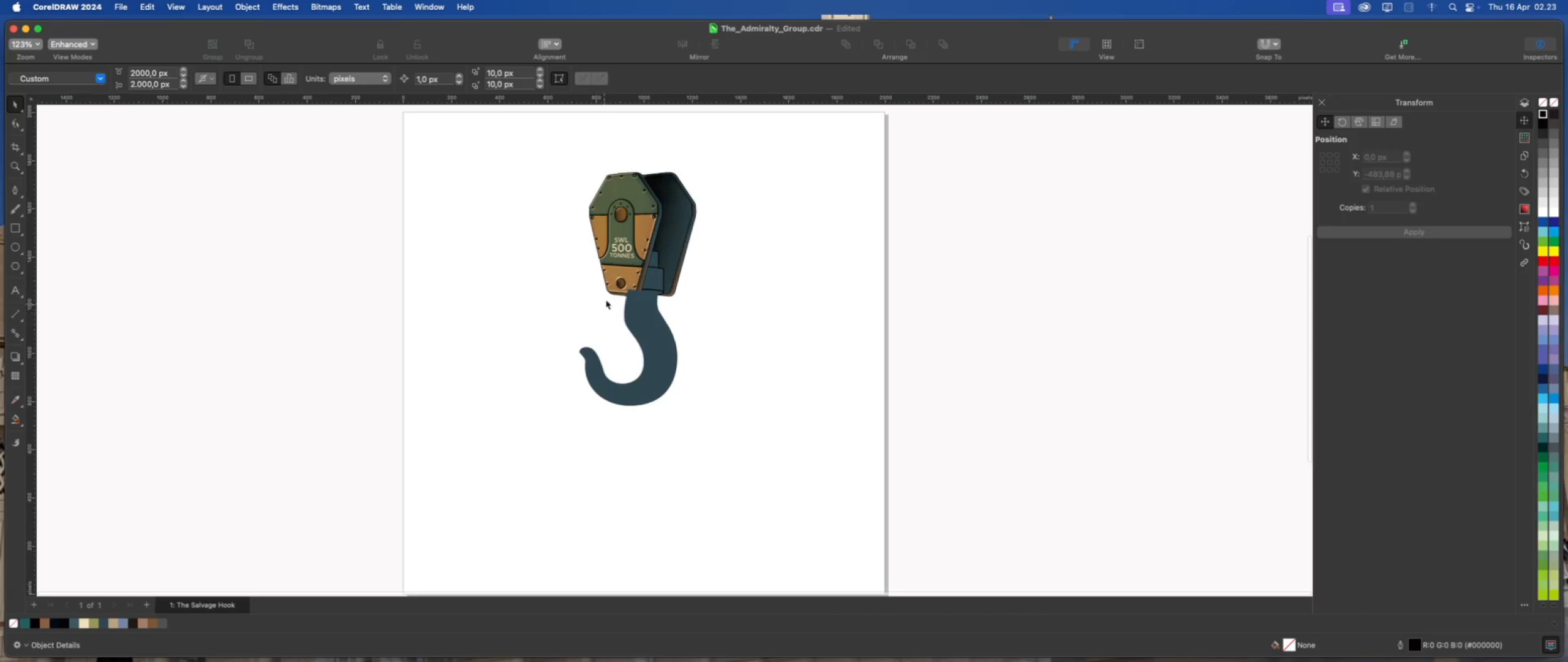 
scroll: coordinate [622, 276], scroll_direction: up, amount: 2.0
 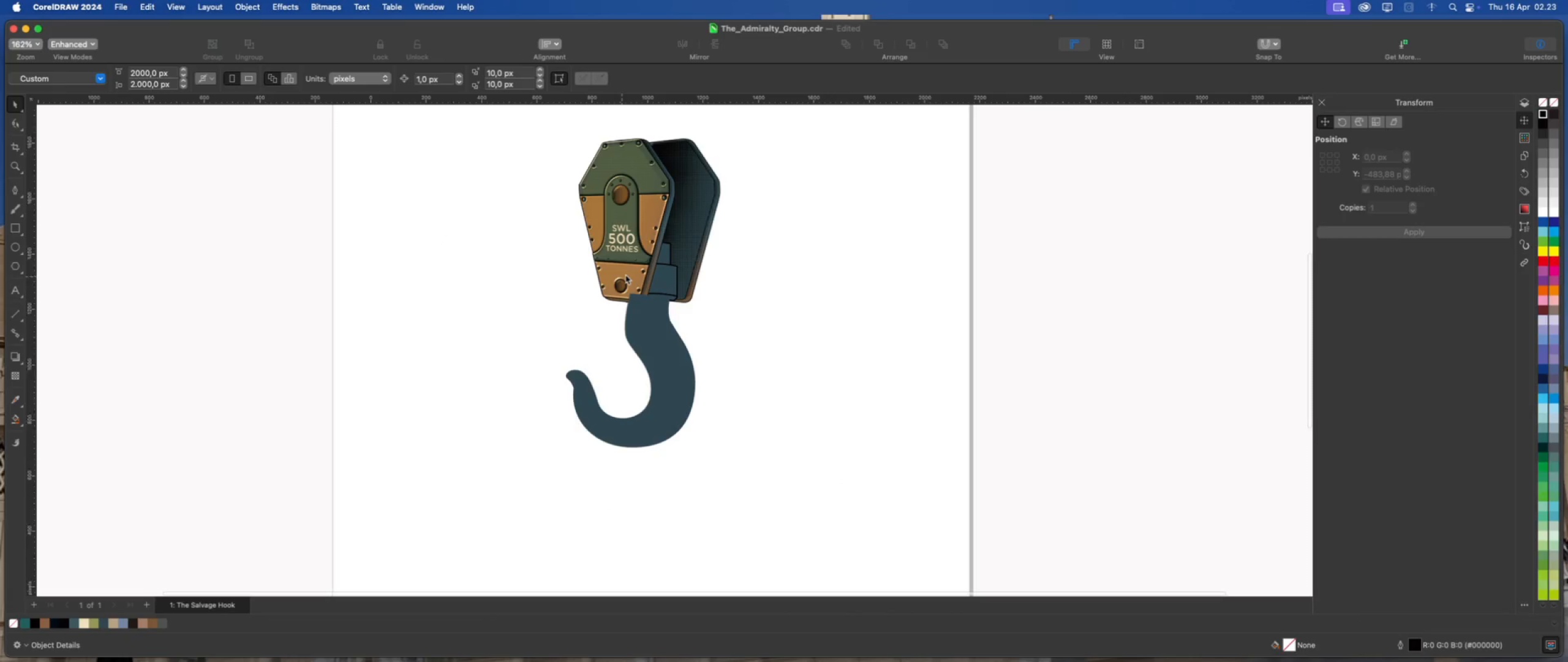 
left_click([625, 275])
 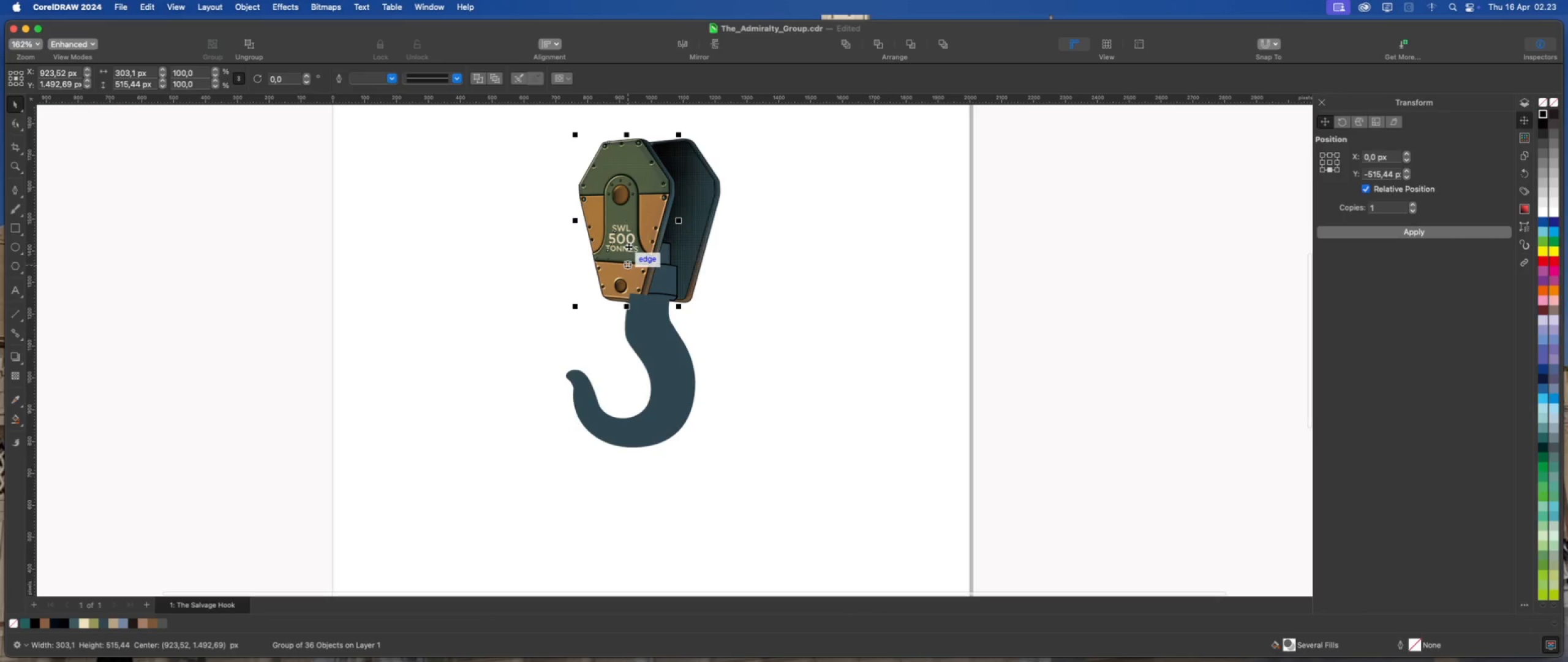 
right_click([628, 246])
 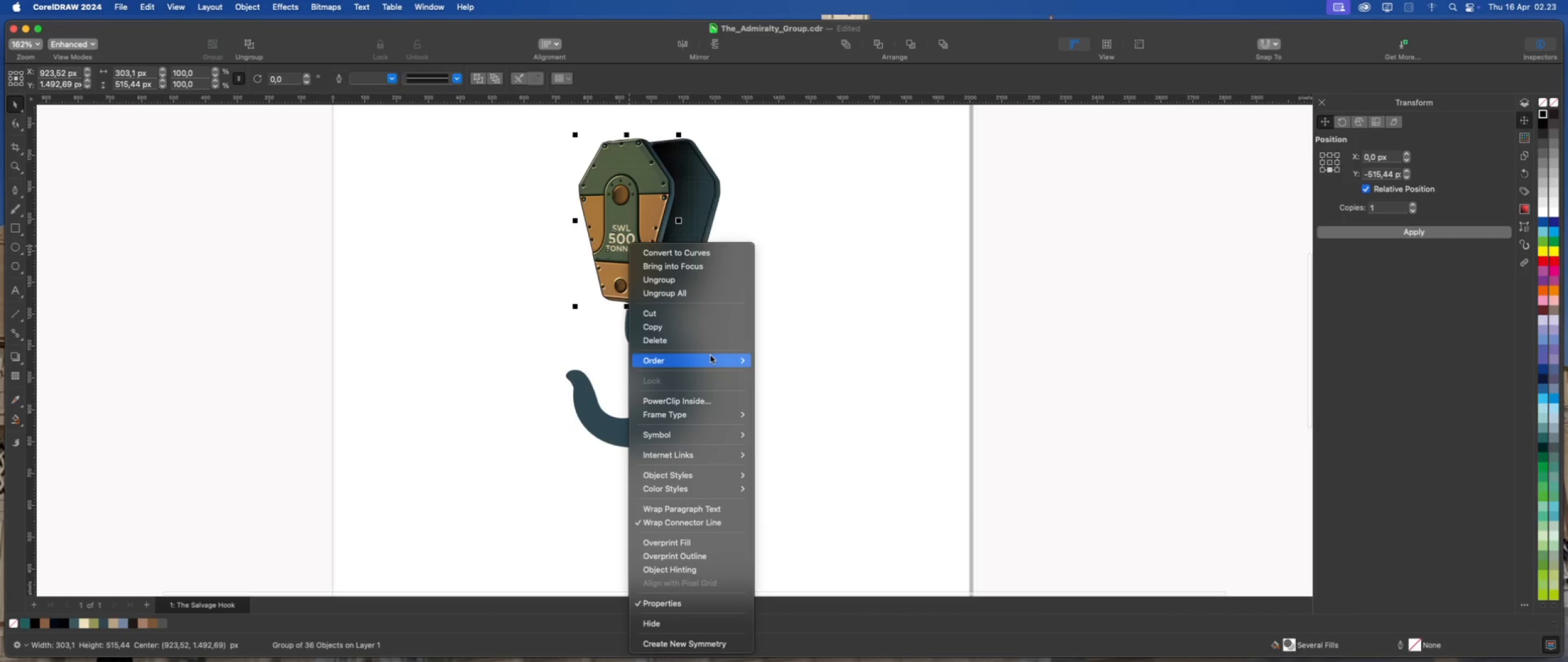 
left_click([764, 358])
 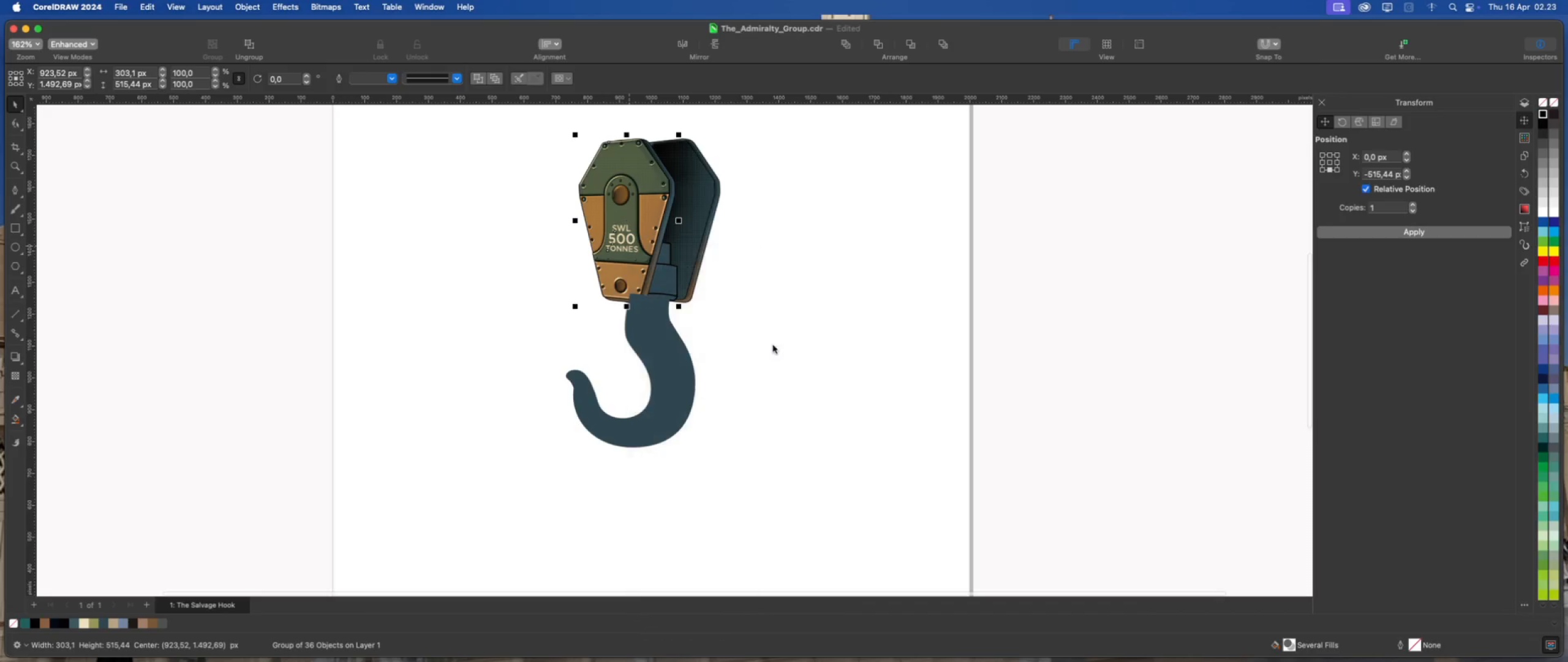 
left_click([773, 345])
 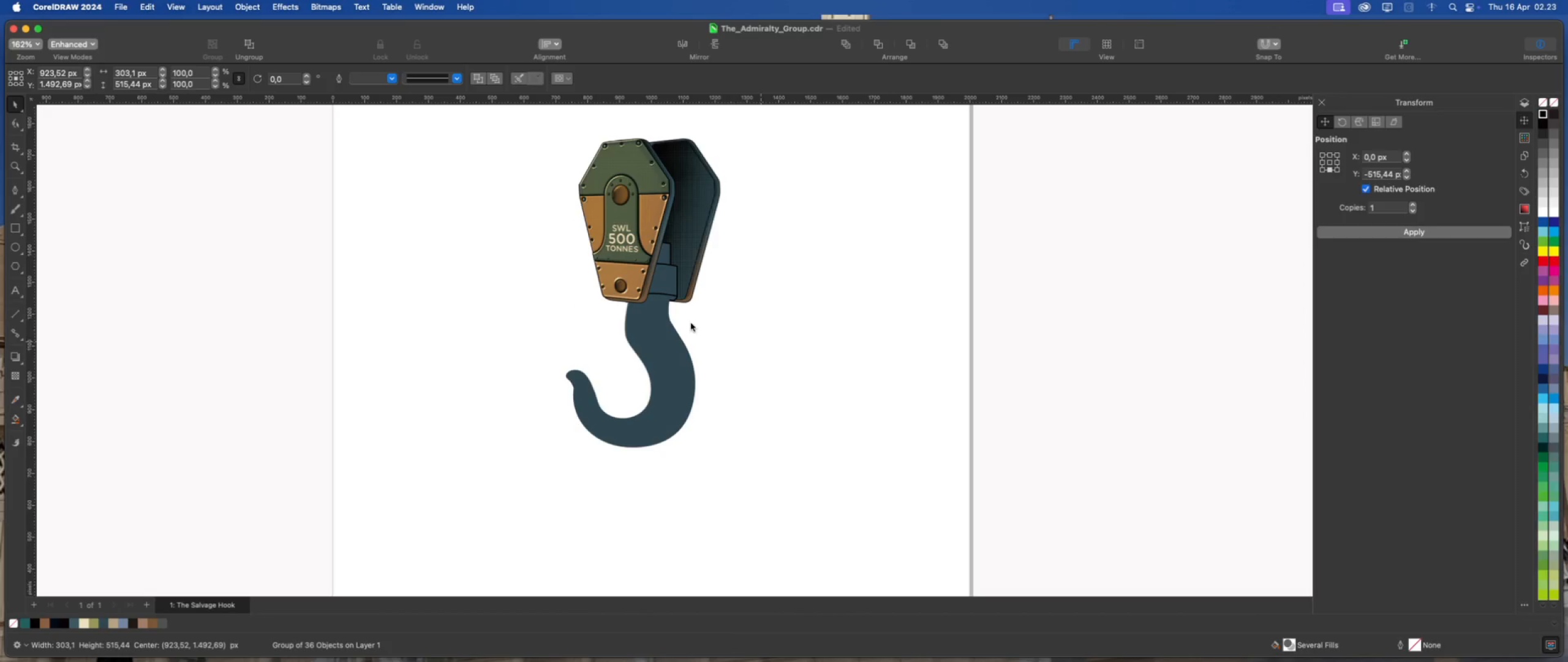 
scroll: coordinate [630, 308], scroll_direction: up, amount: 2.0
 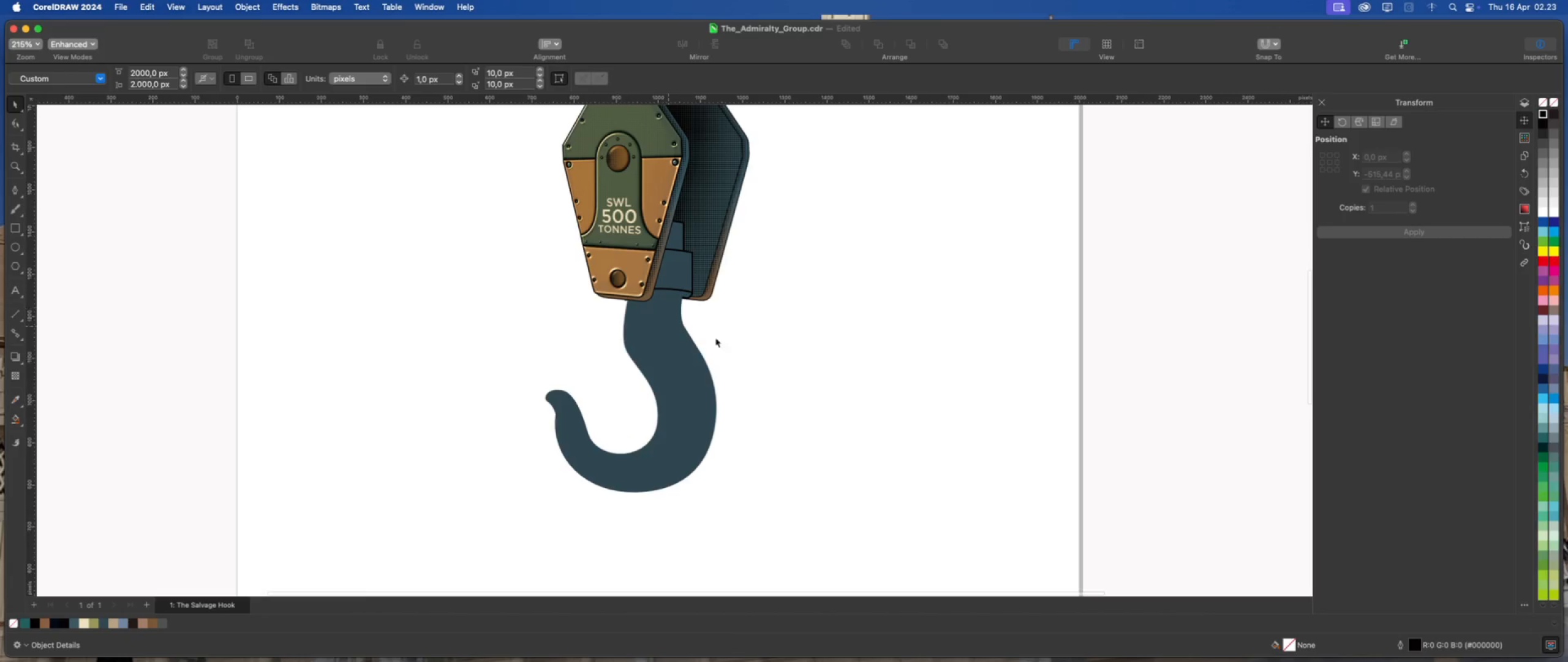 
left_click([743, 339])
 